 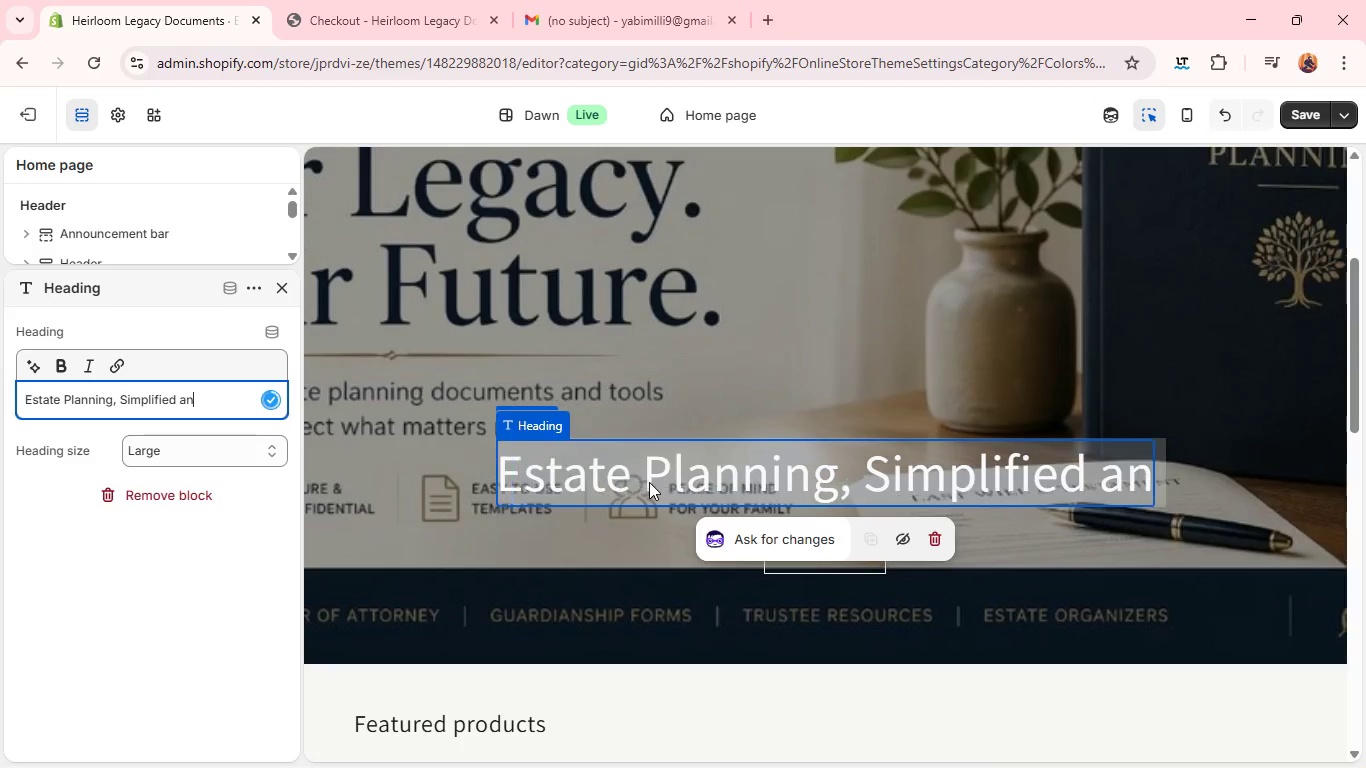 
left_click([510, 515])
 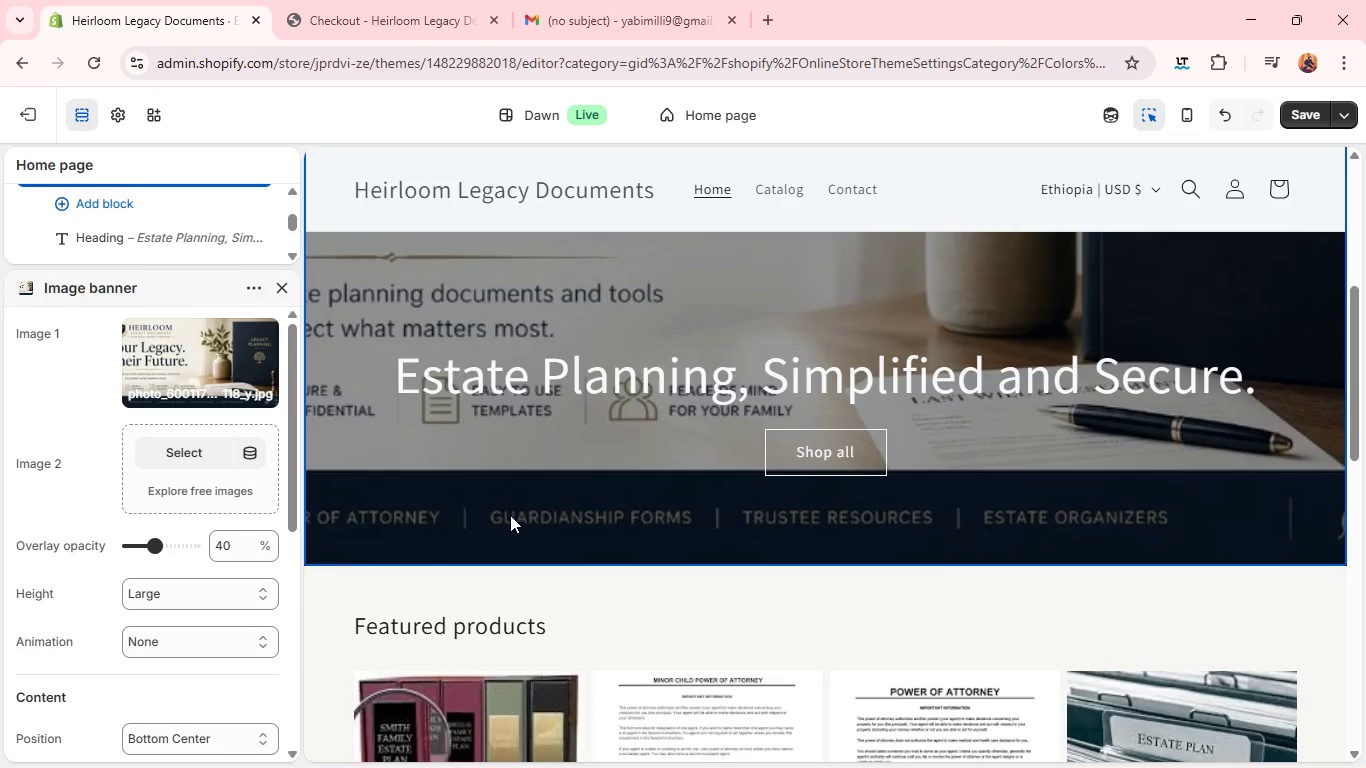 
wait(8.7)
 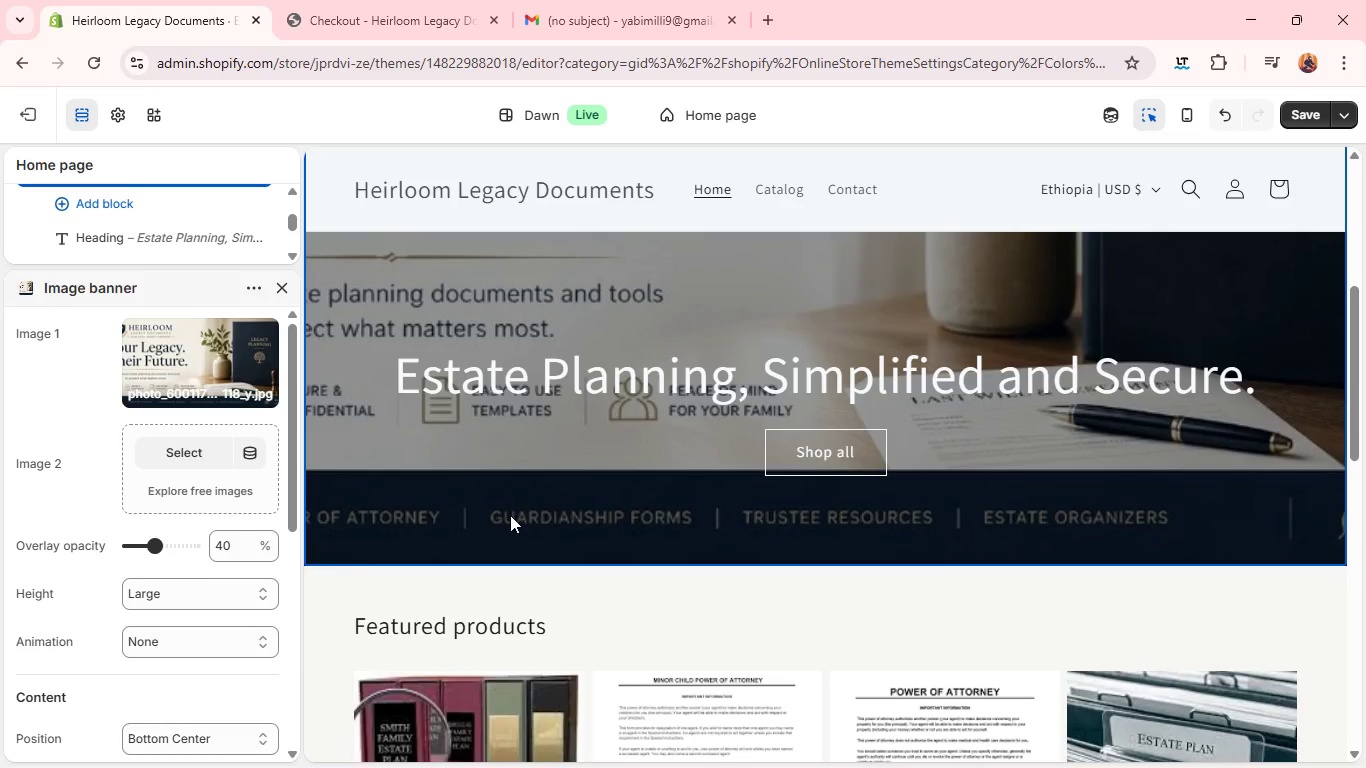 
left_click([1312, 123])
 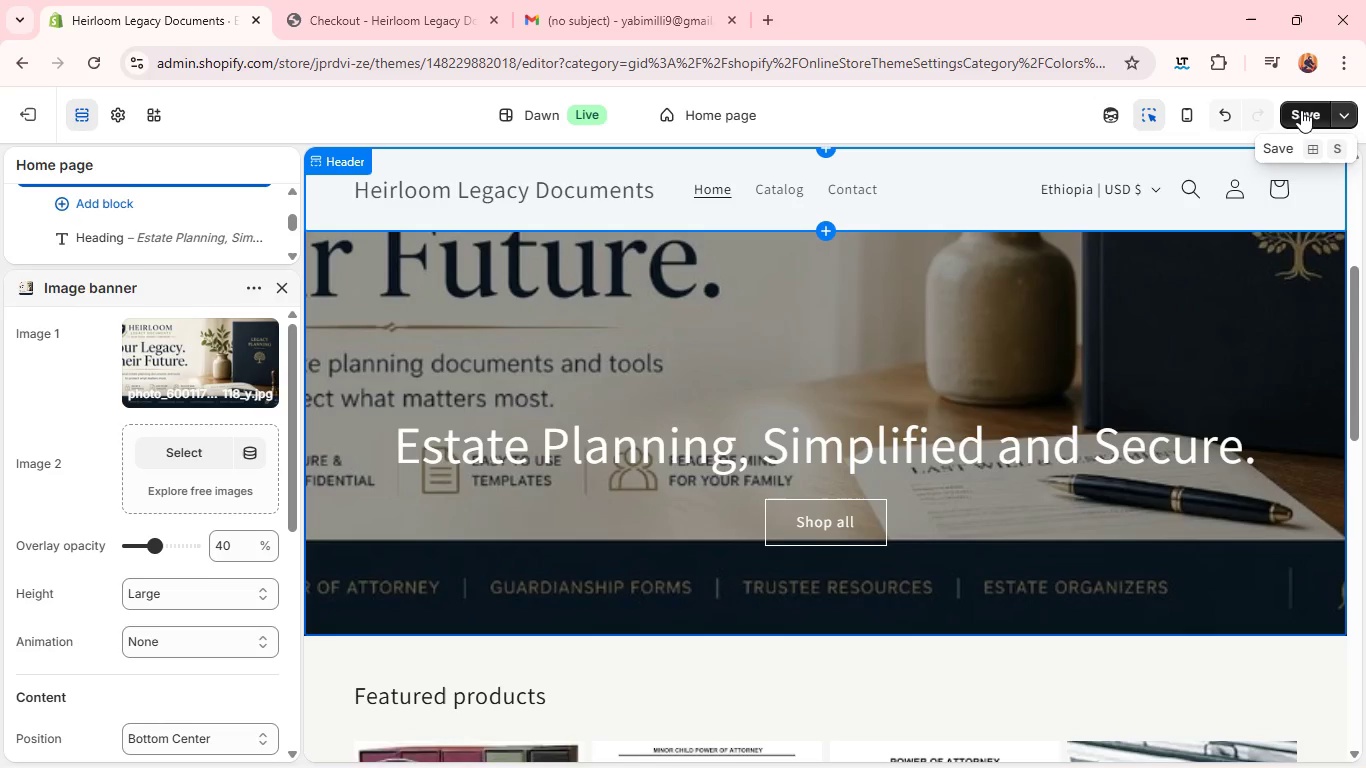 
left_click([1301, 110])
 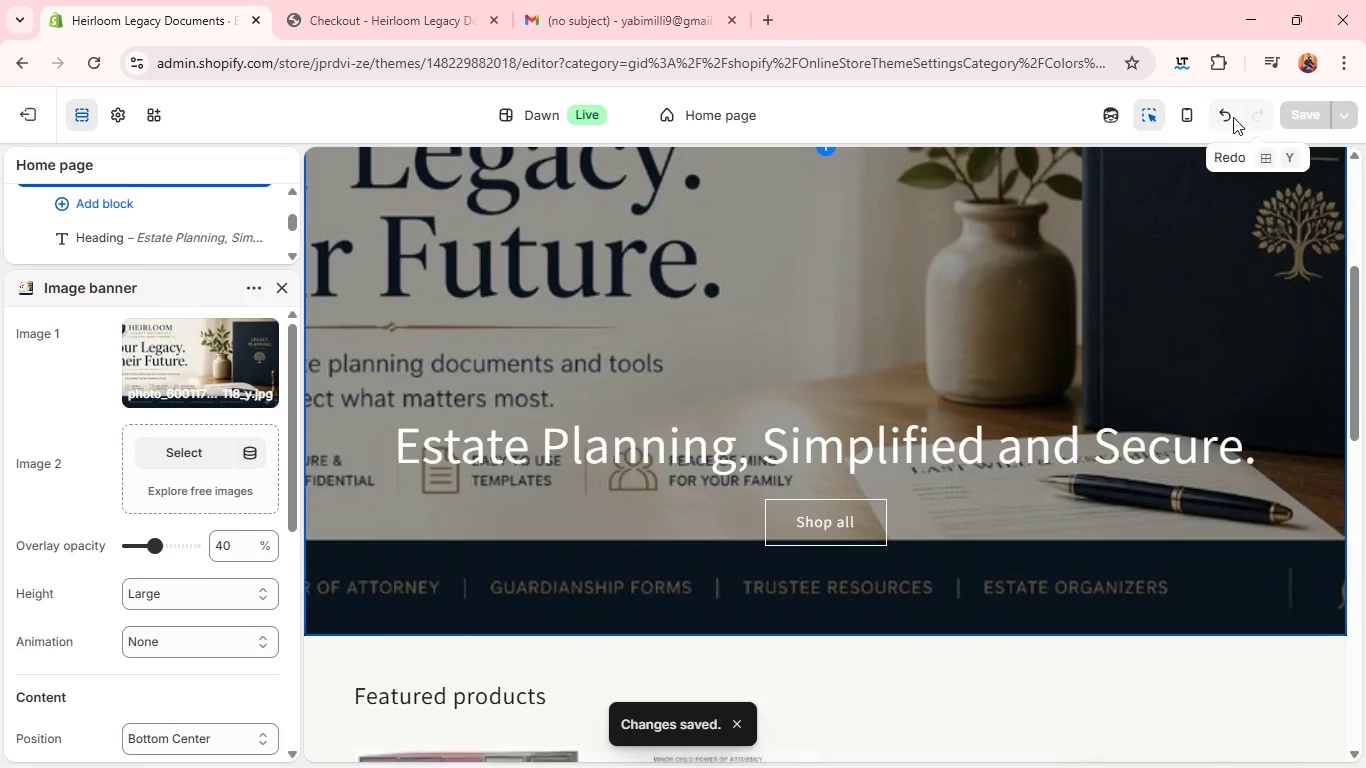 
left_click([1187, 111])
 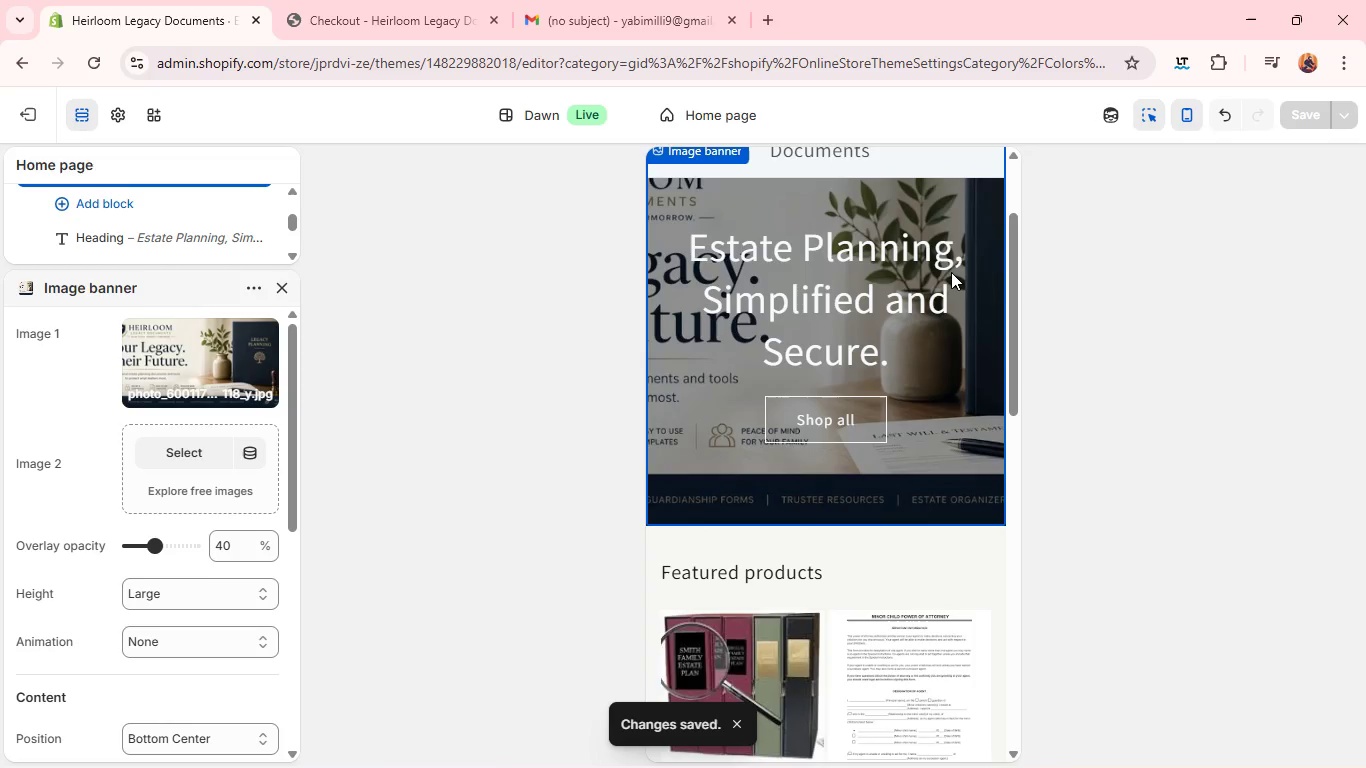 
wait(7.2)
 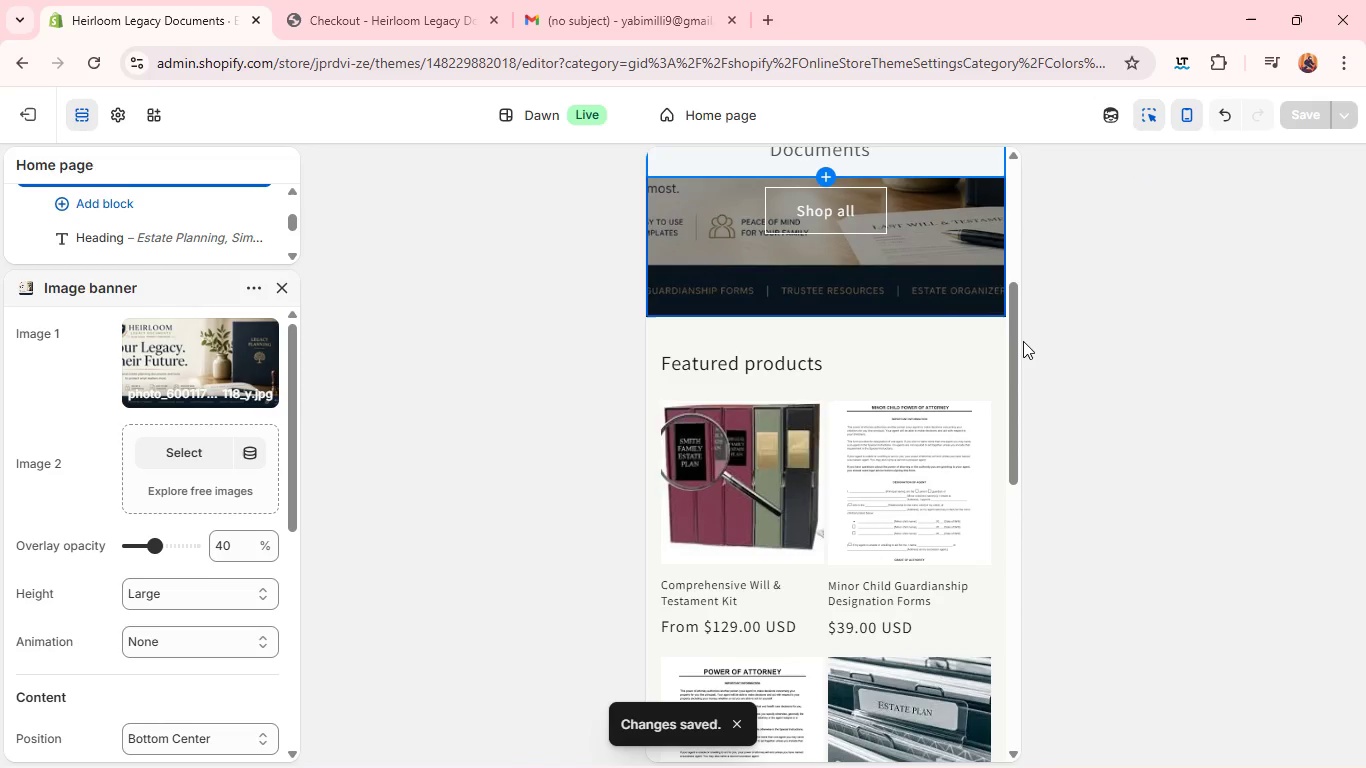 
left_click([445, 22])
 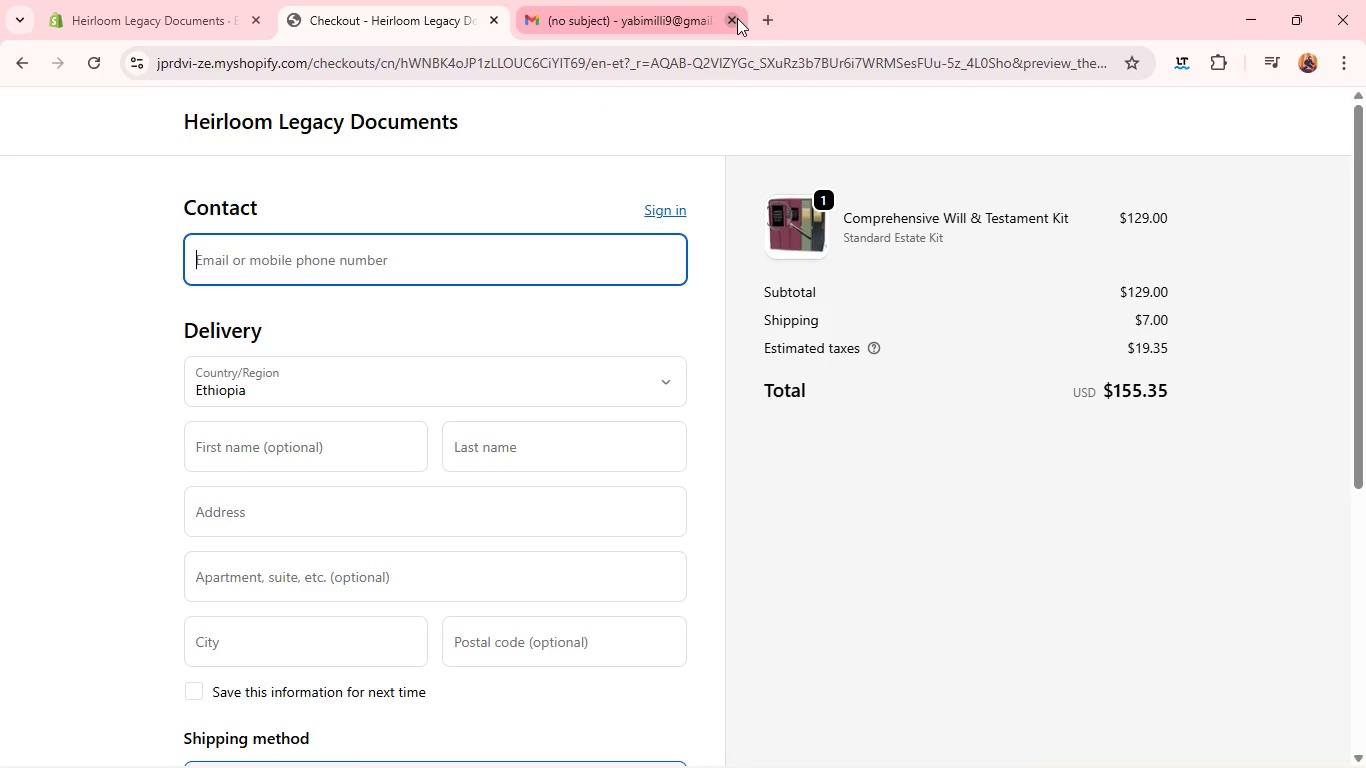 
left_click([733, 18])
 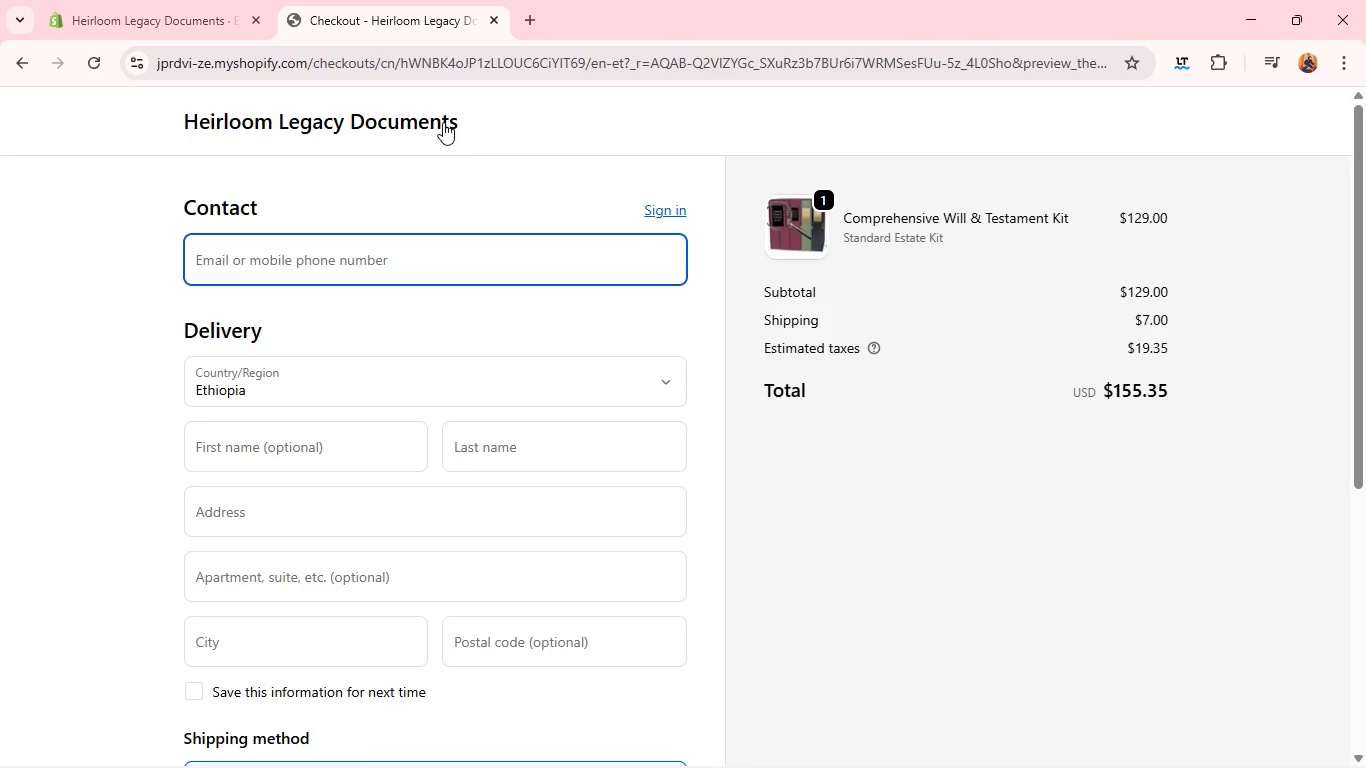 
left_click([443, 122])
 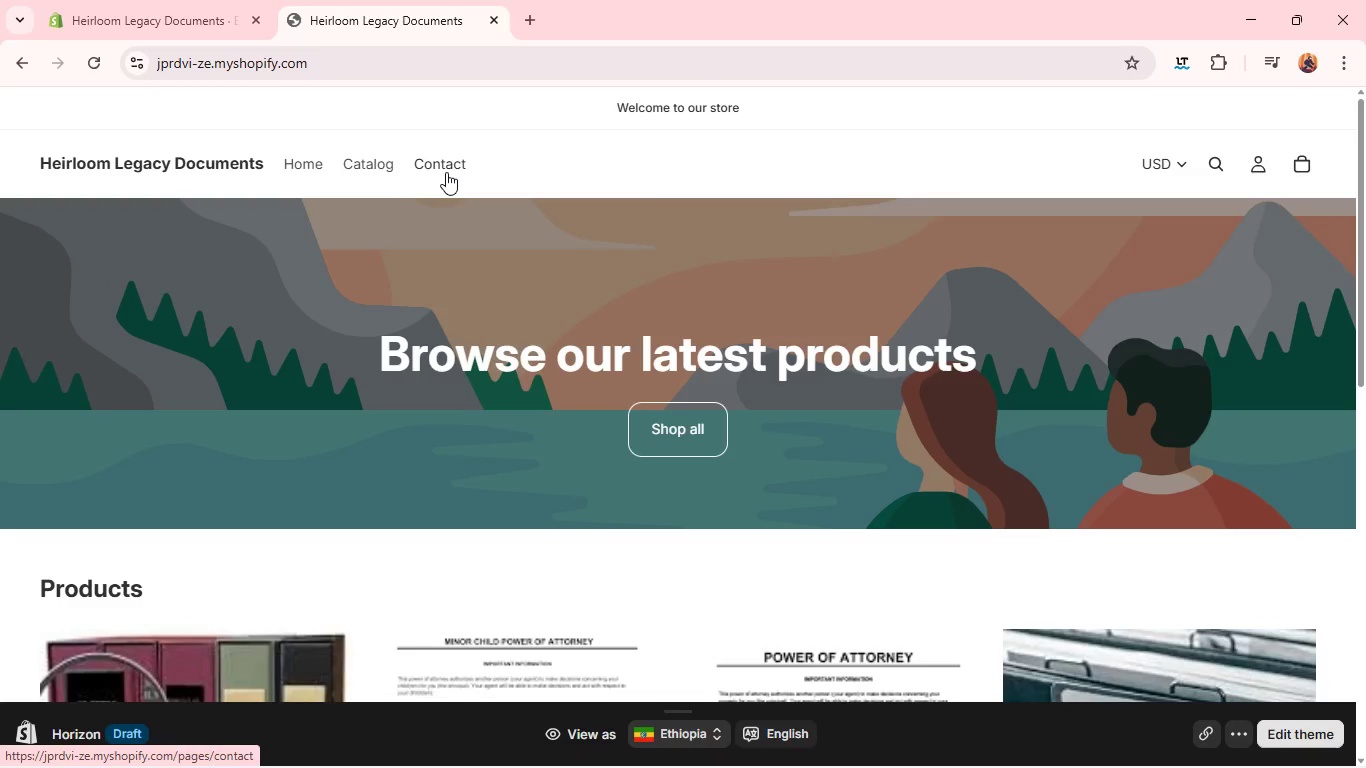 
wait(6.66)
 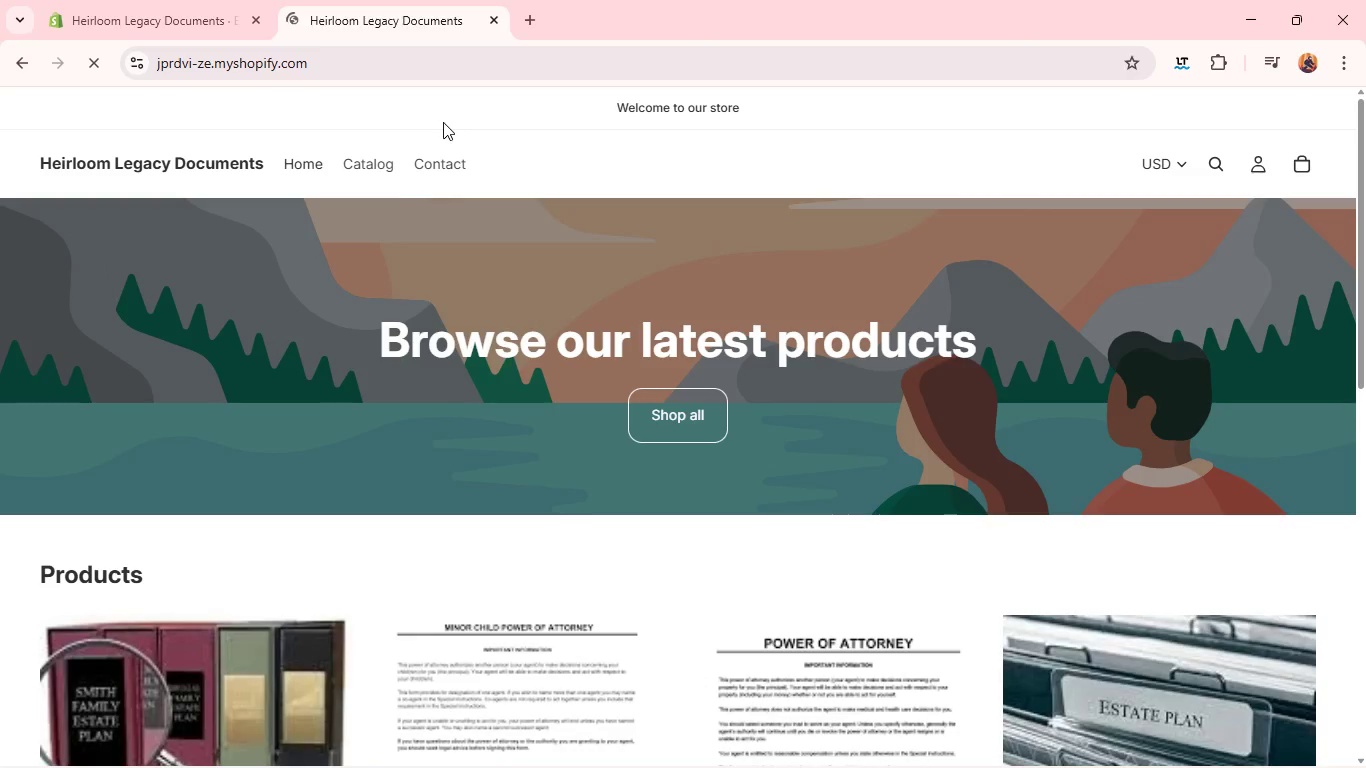 
left_click([410, 66])
 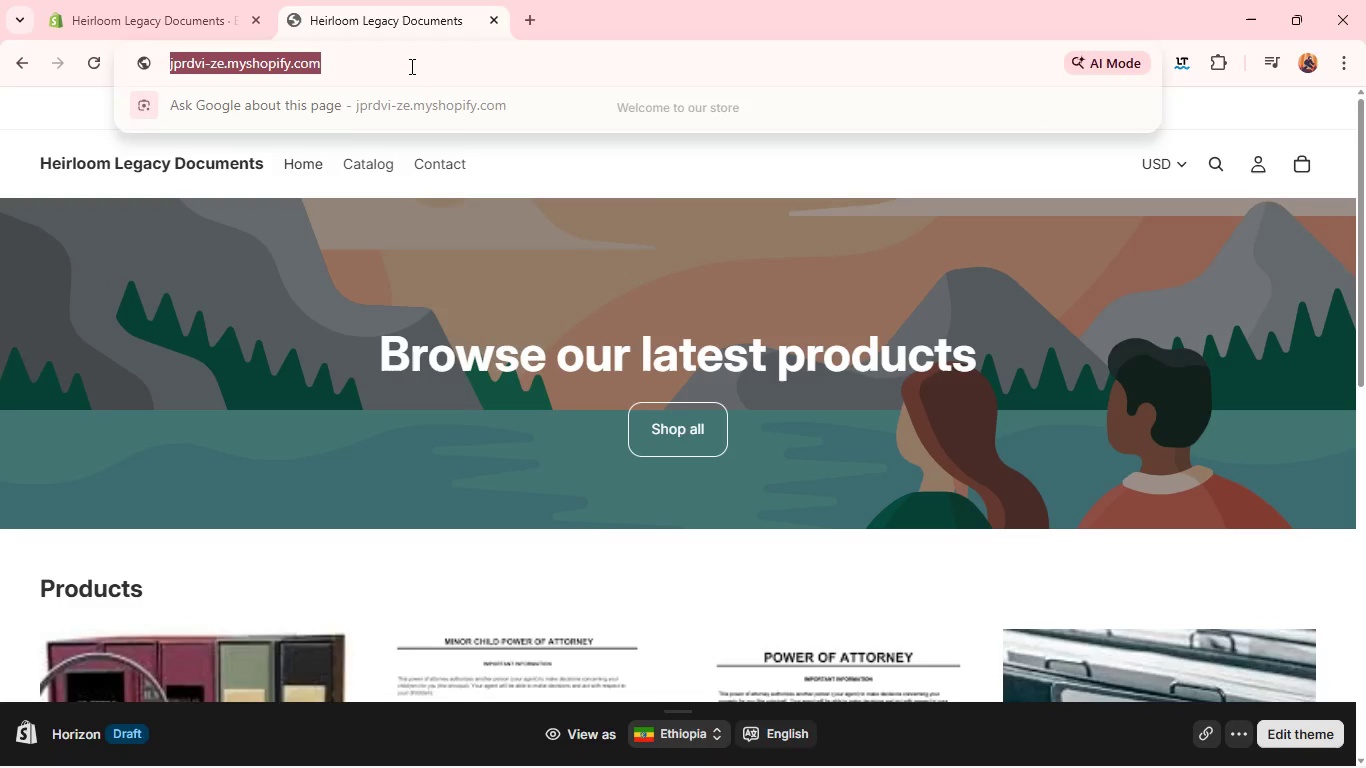 
key(Enter)
 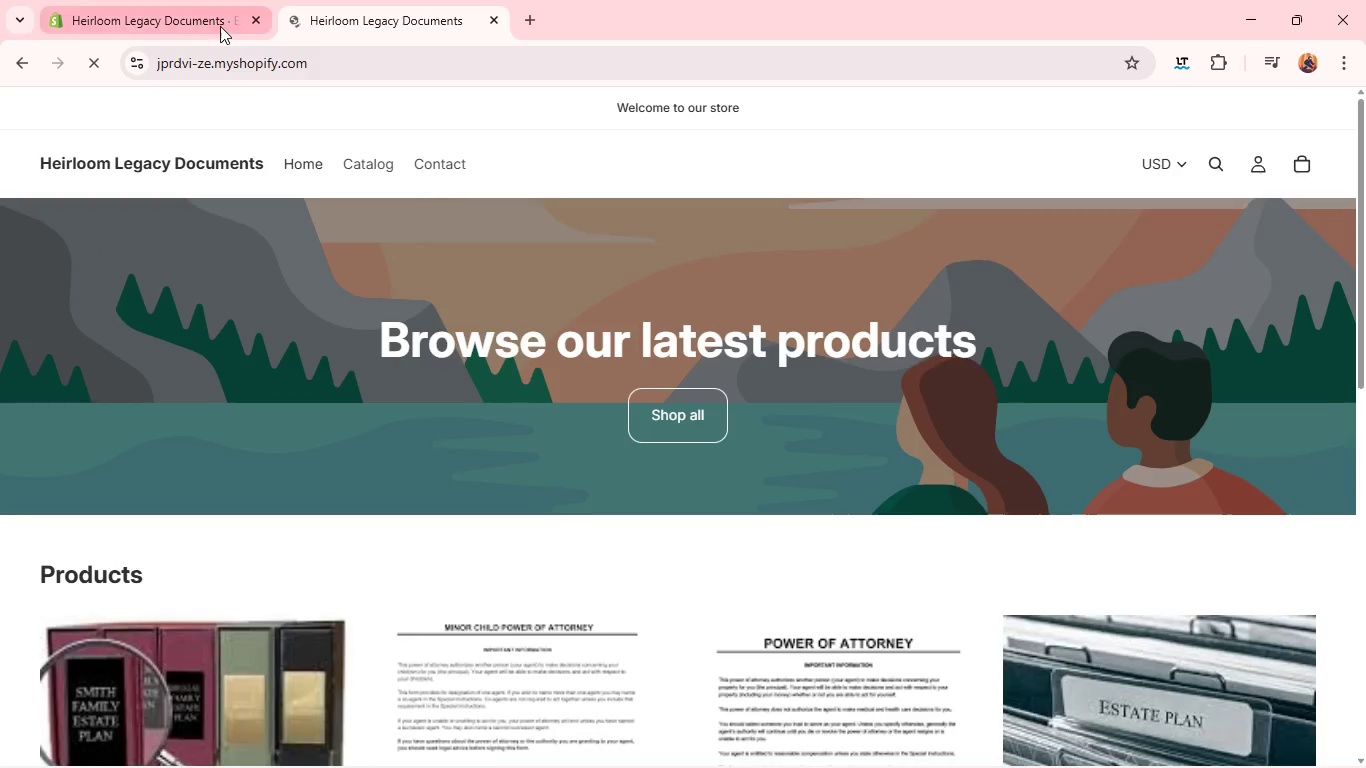 
left_click([220, 26])
 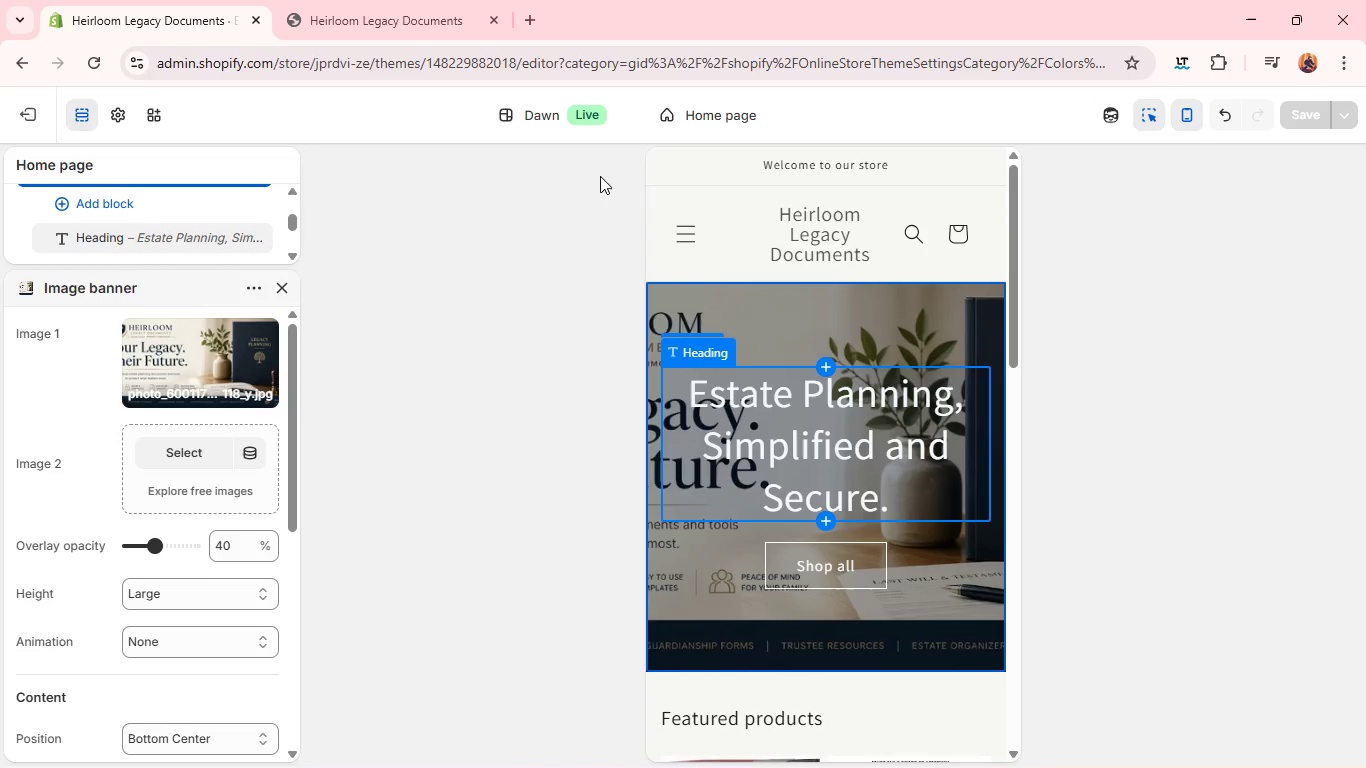 
wait(5.86)
 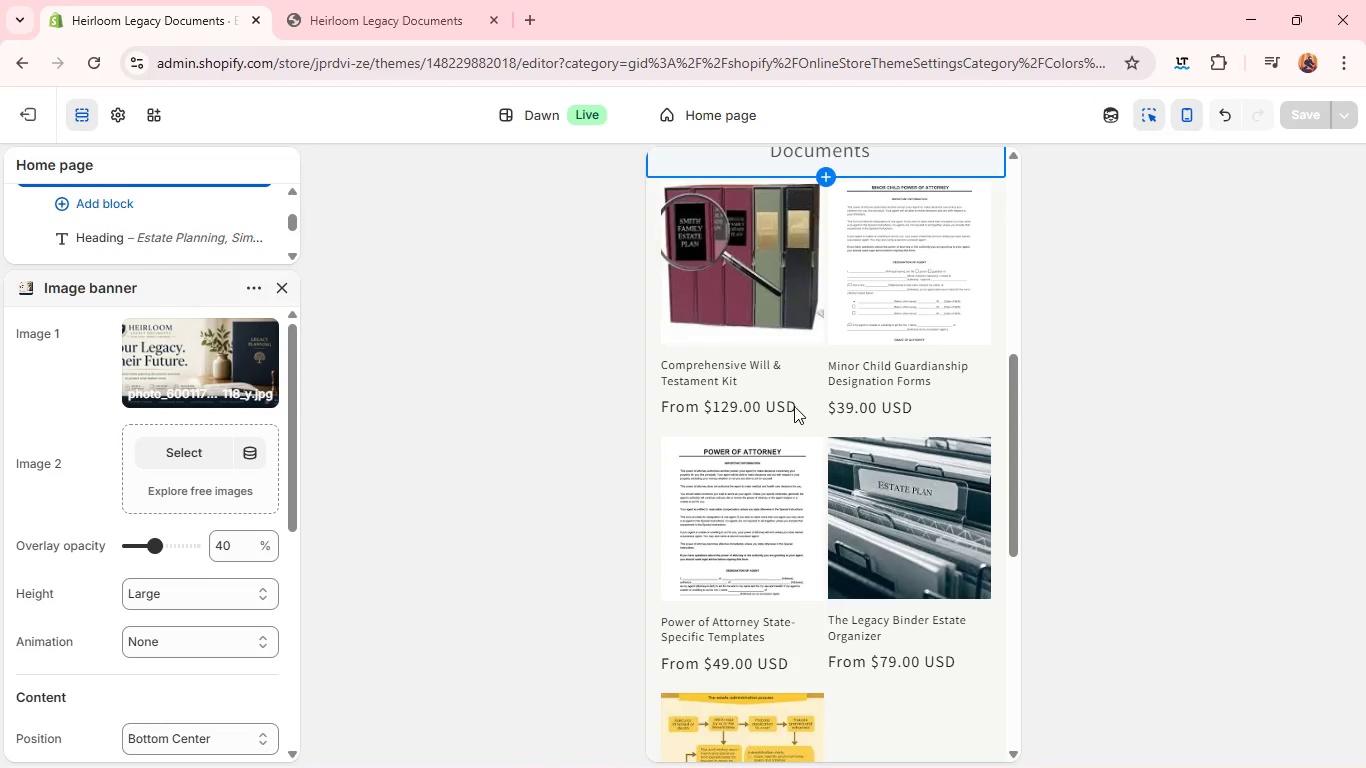 
left_click([413, 18])
 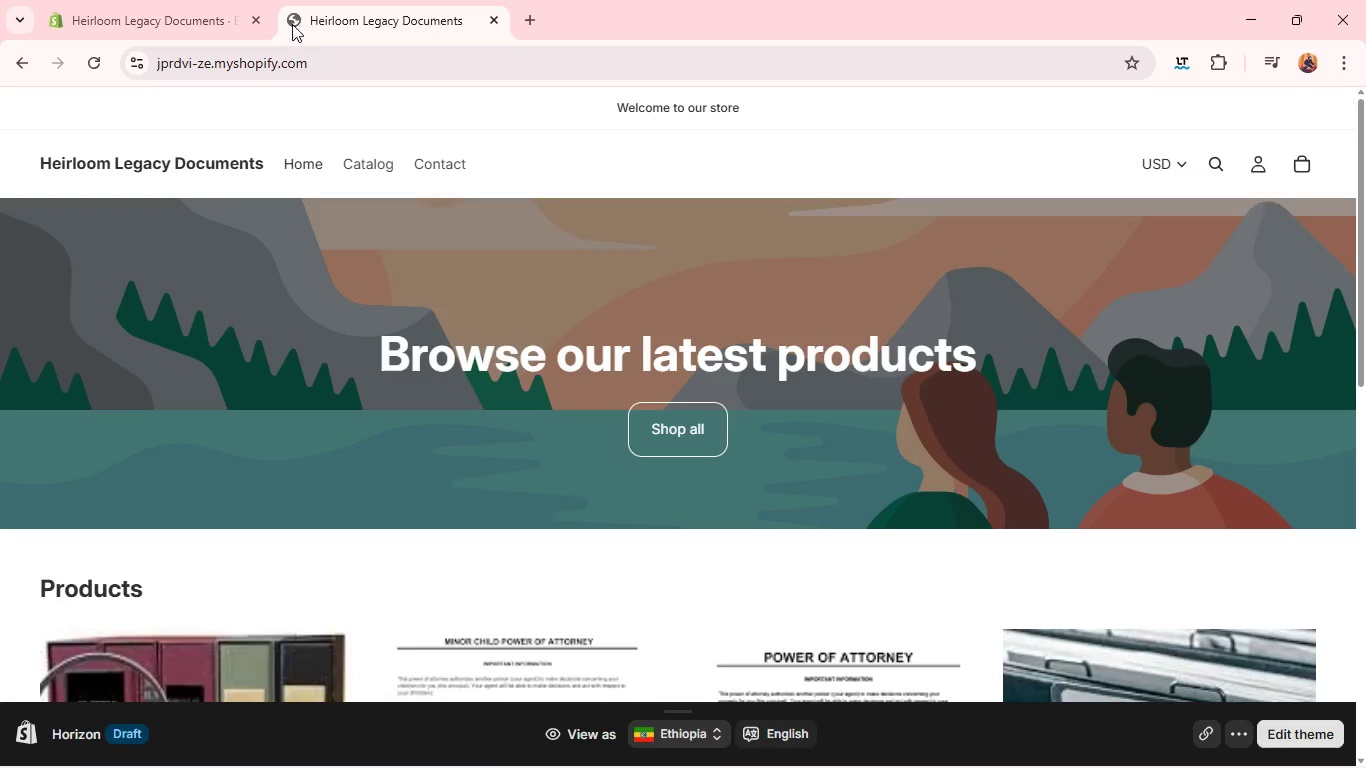 
left_click([194, 17])
 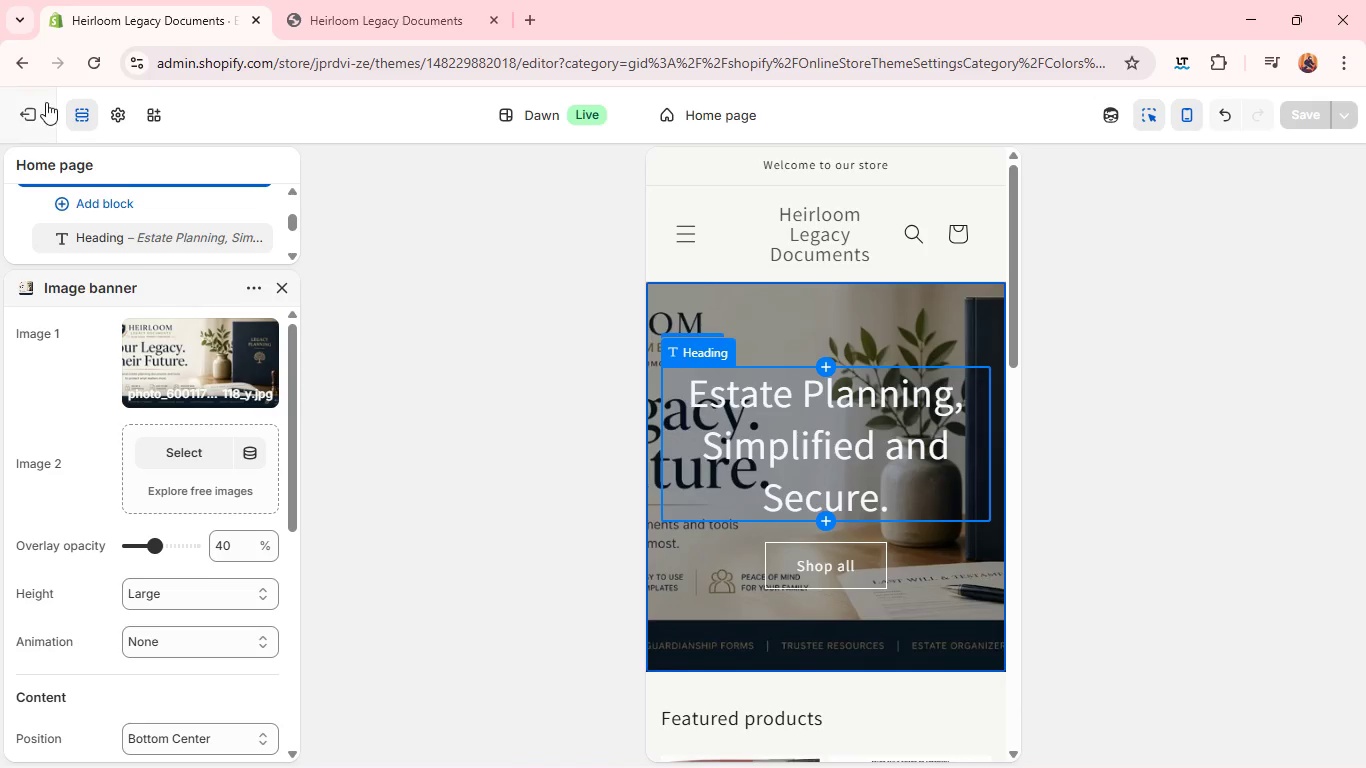 
left_click([46, 102])
 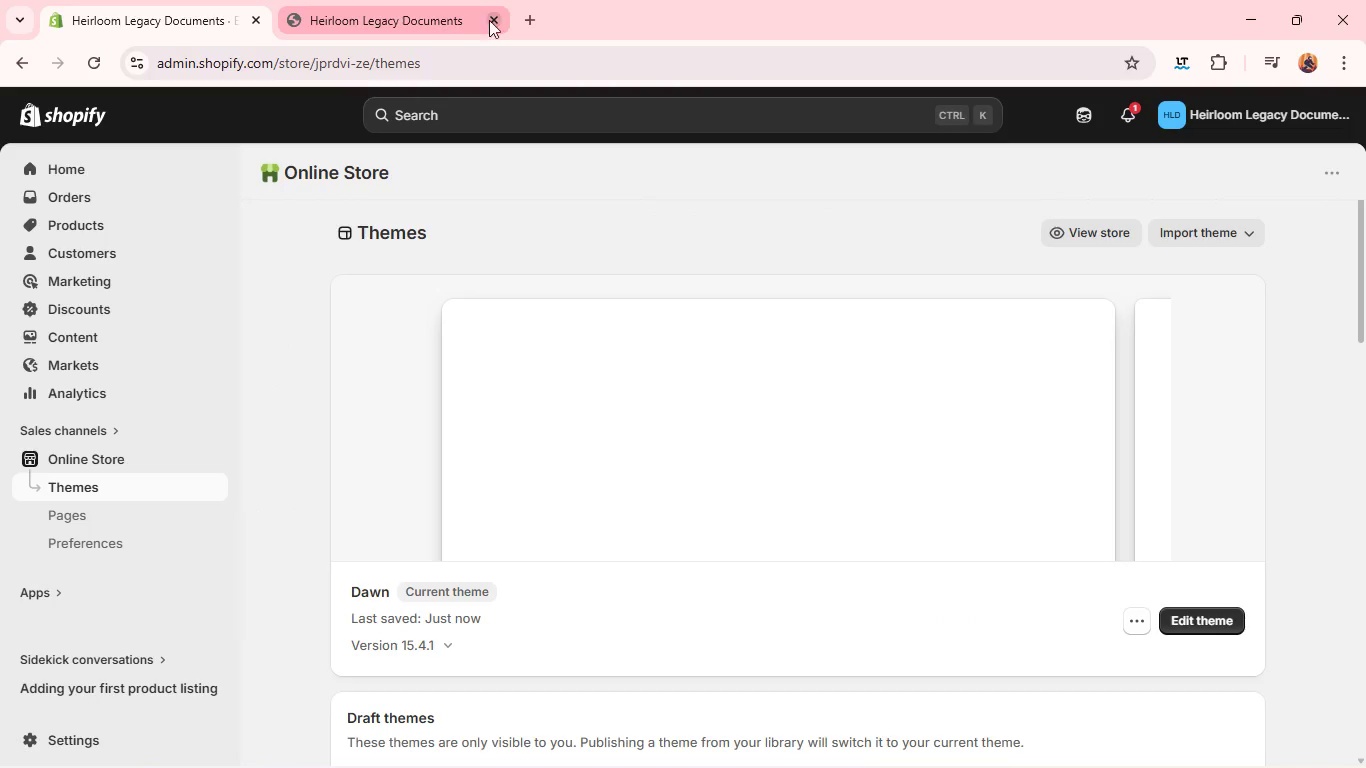 
left_click([404, 7])
 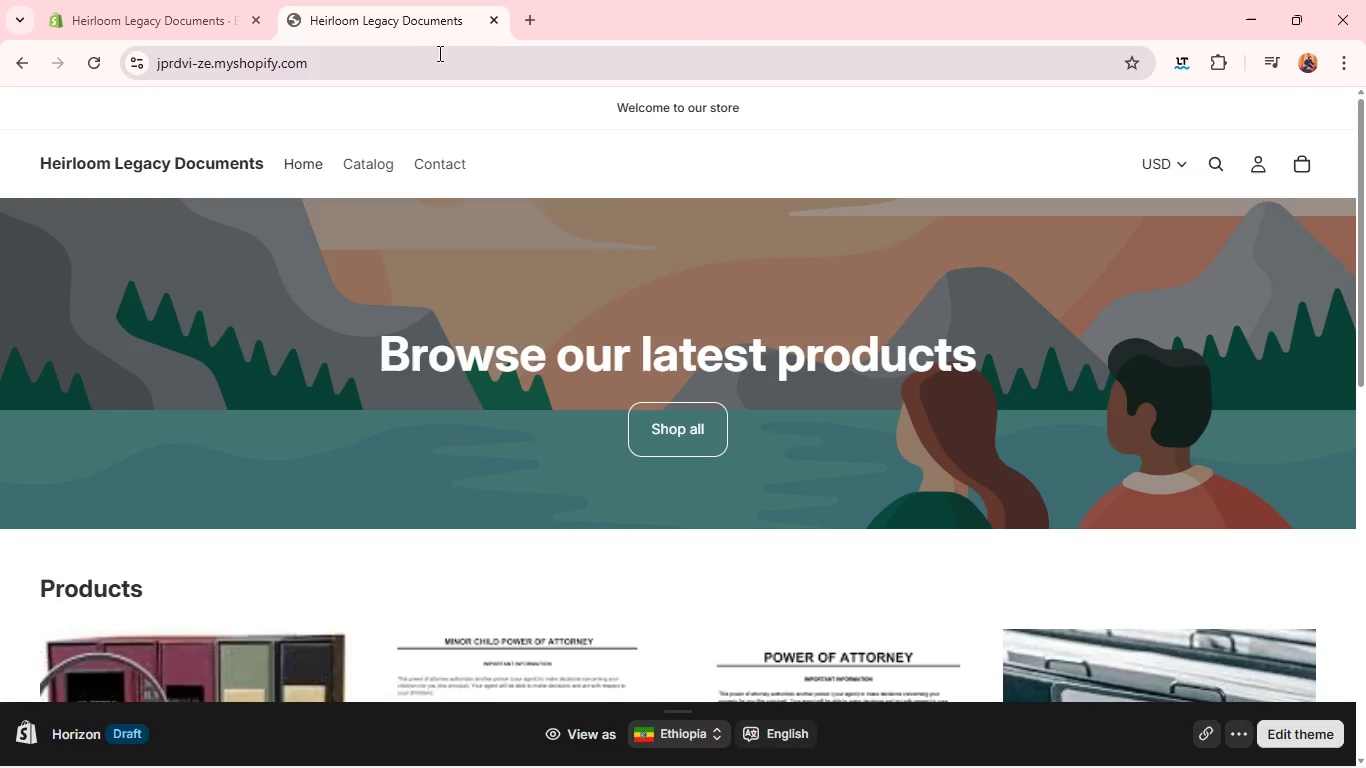 
left_click([449, 59])
 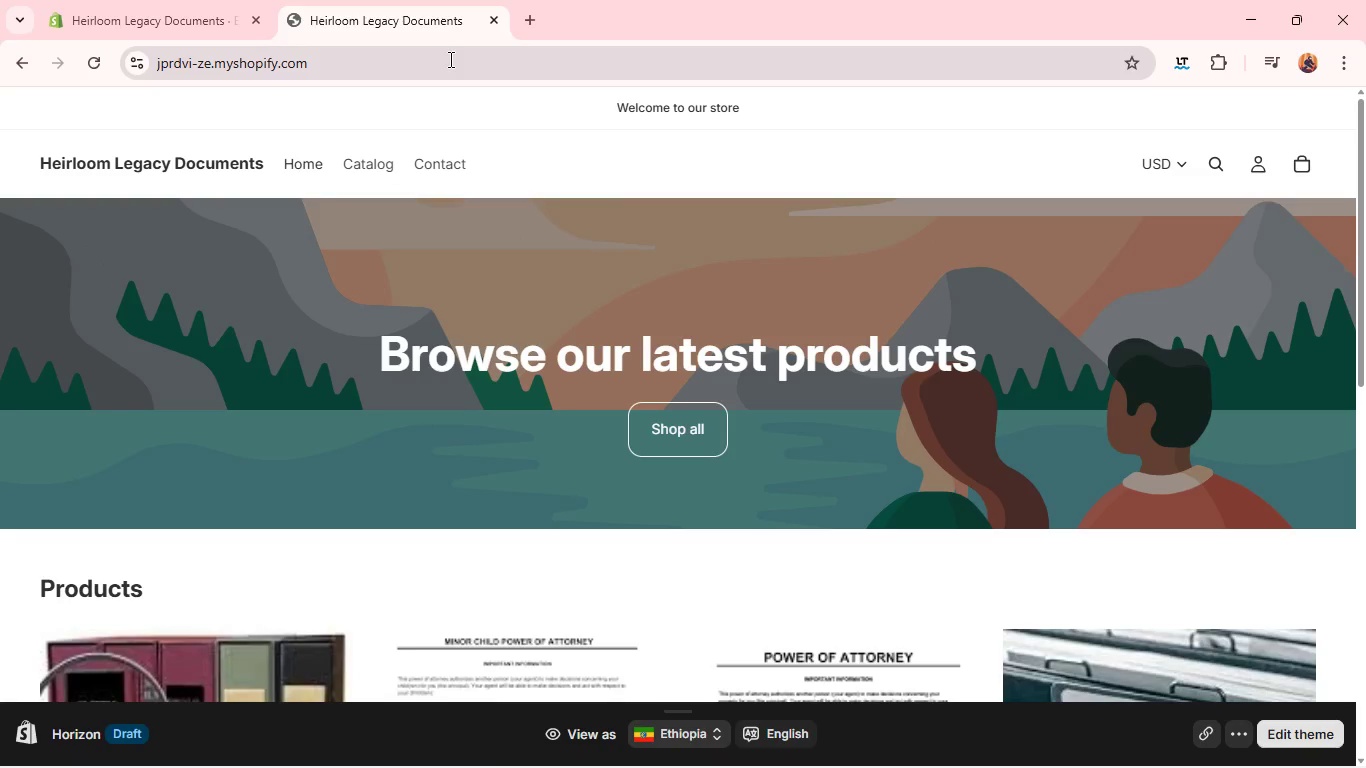 
double_click([449, 59])
 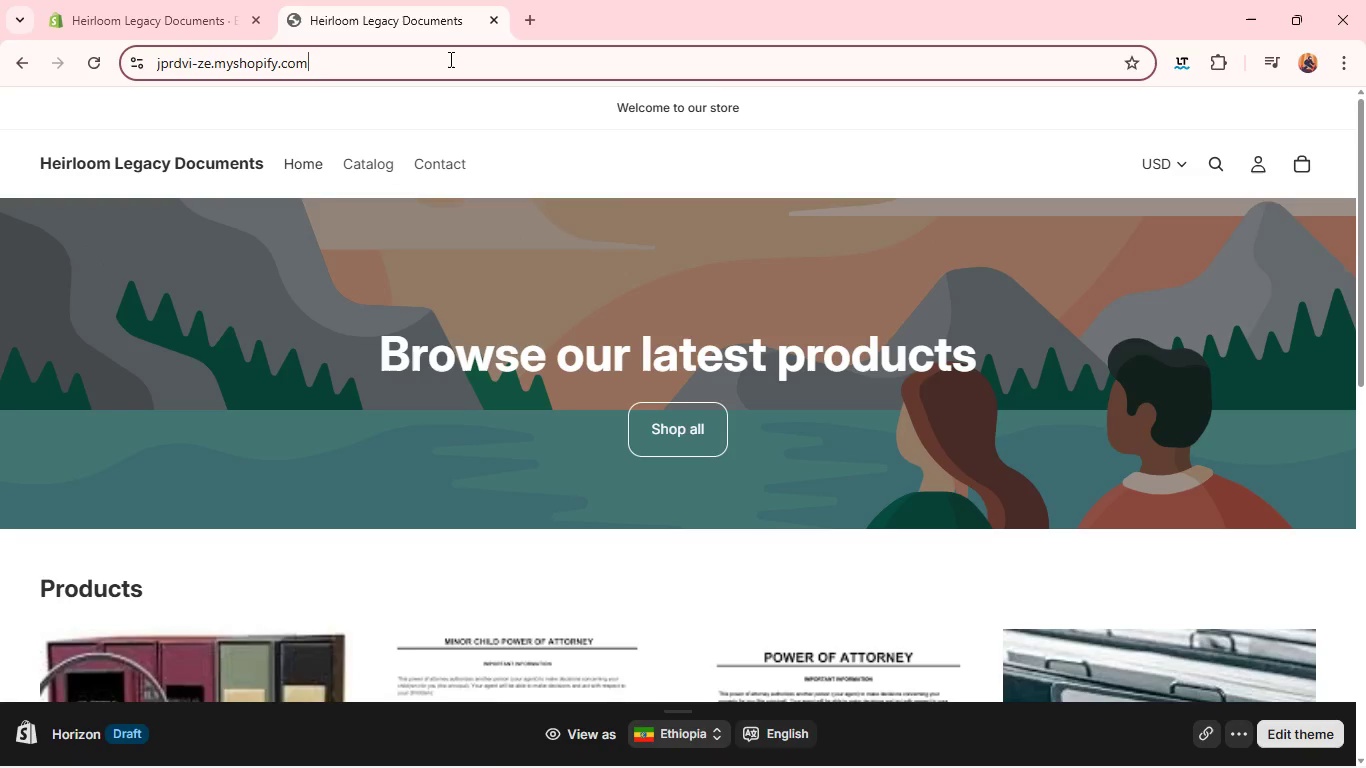 
double_click([449, 59])
 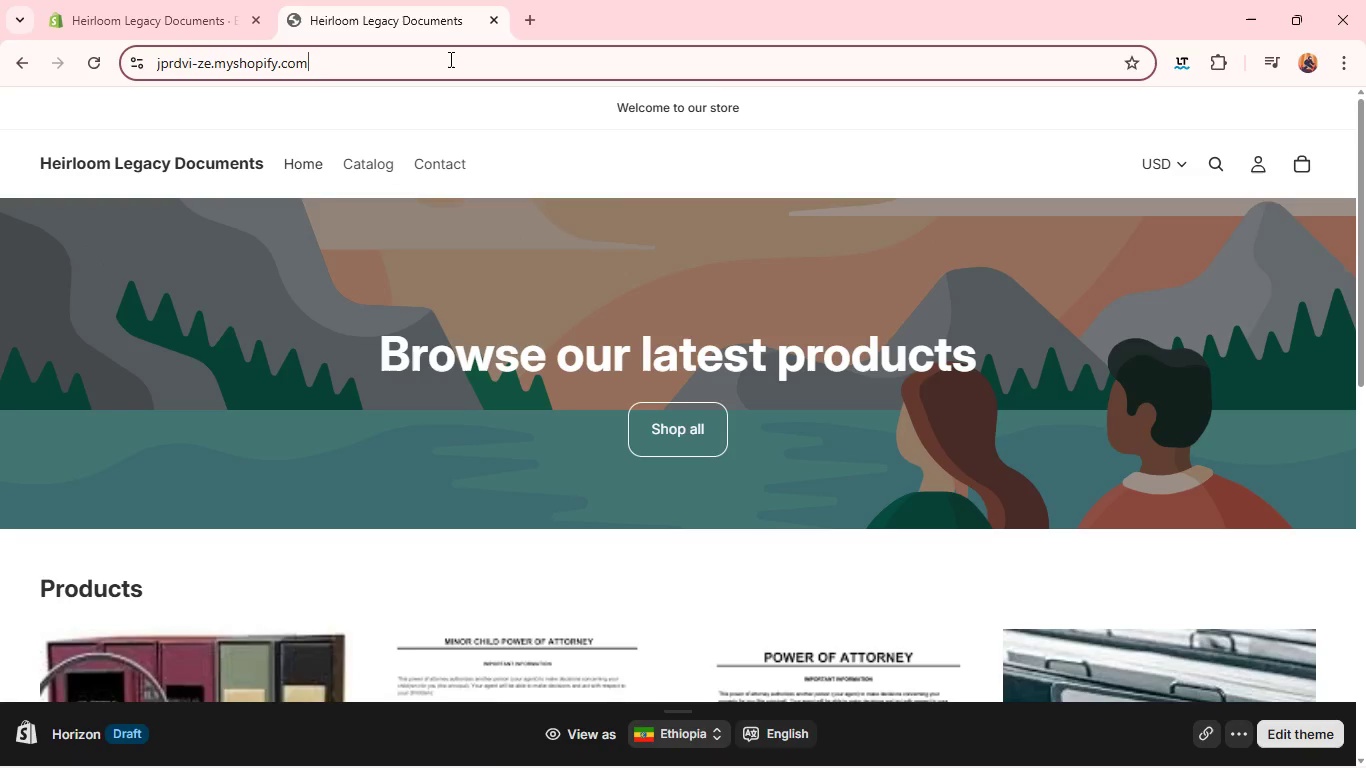 
triple_click([449, 59])
 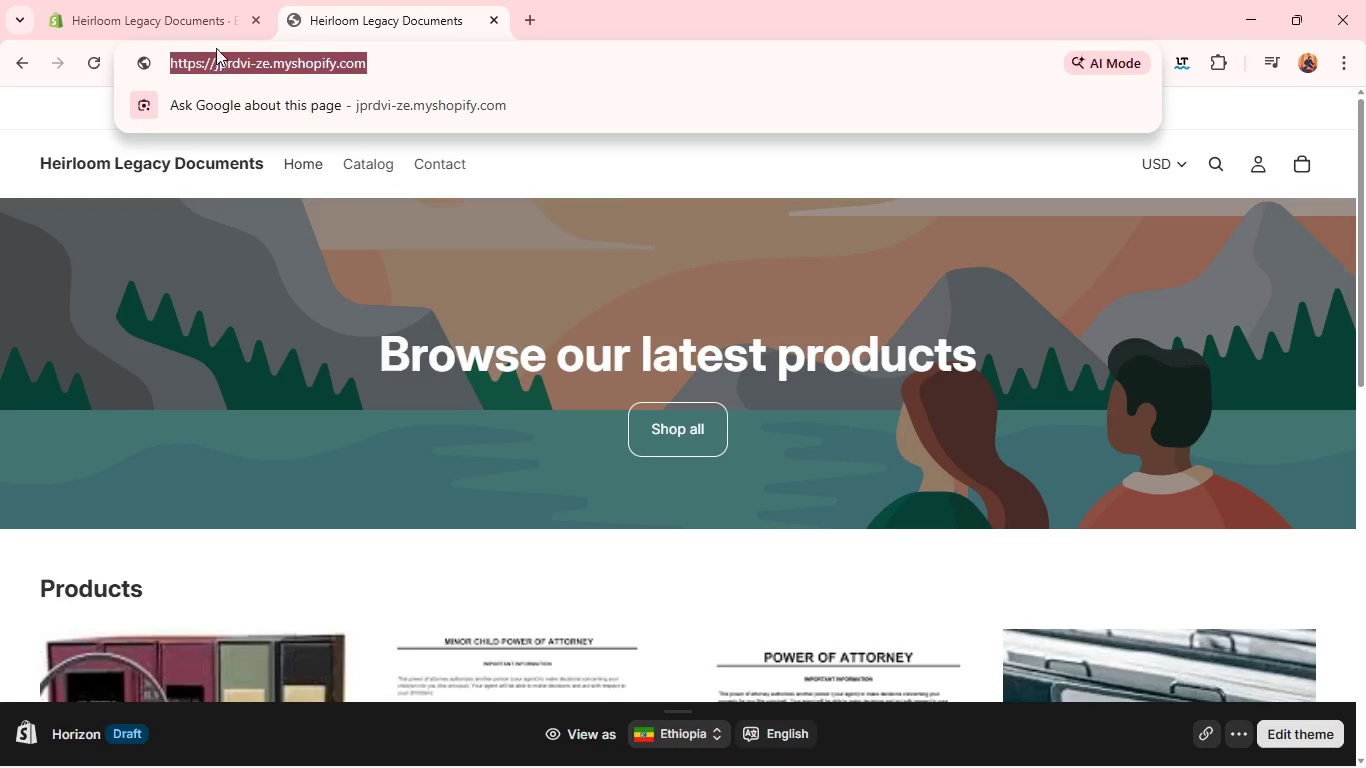 
left_click([192, 25])
 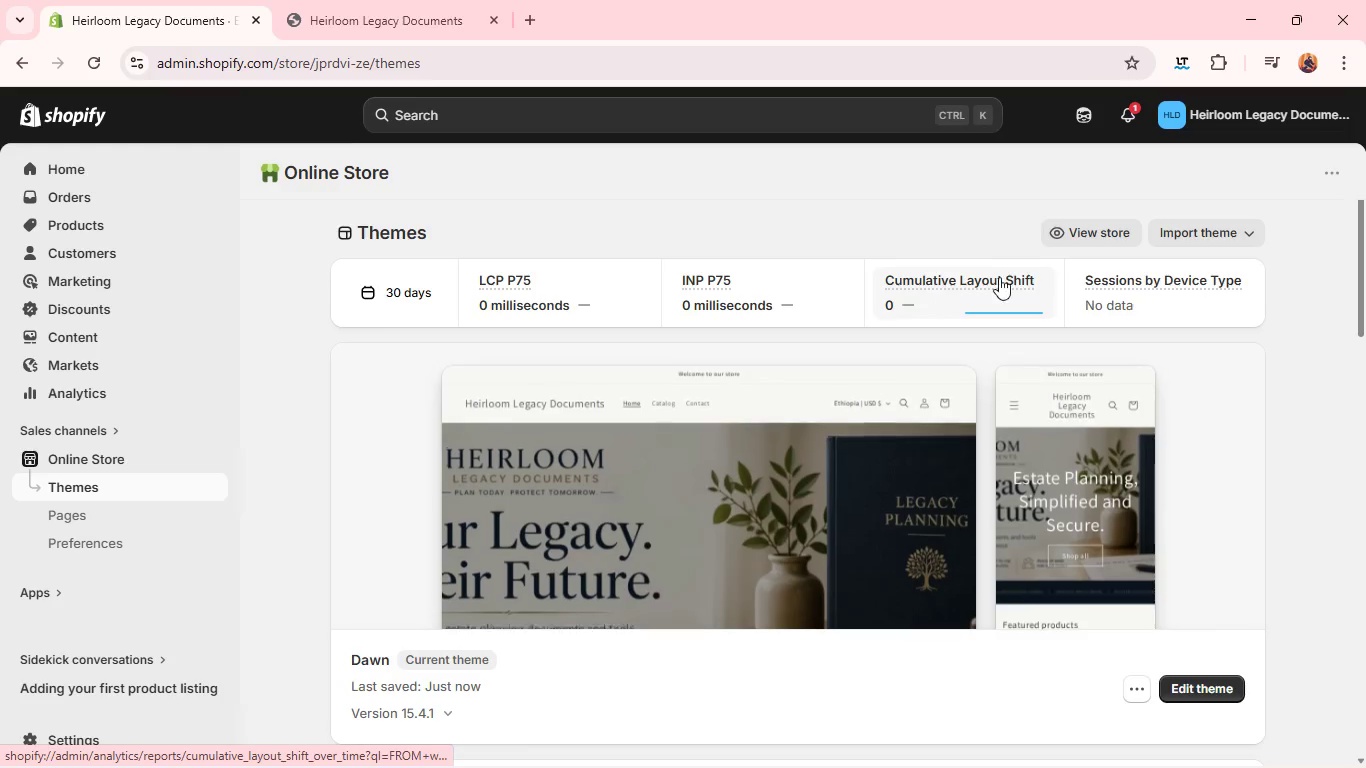 
left_click([1090, 239])
 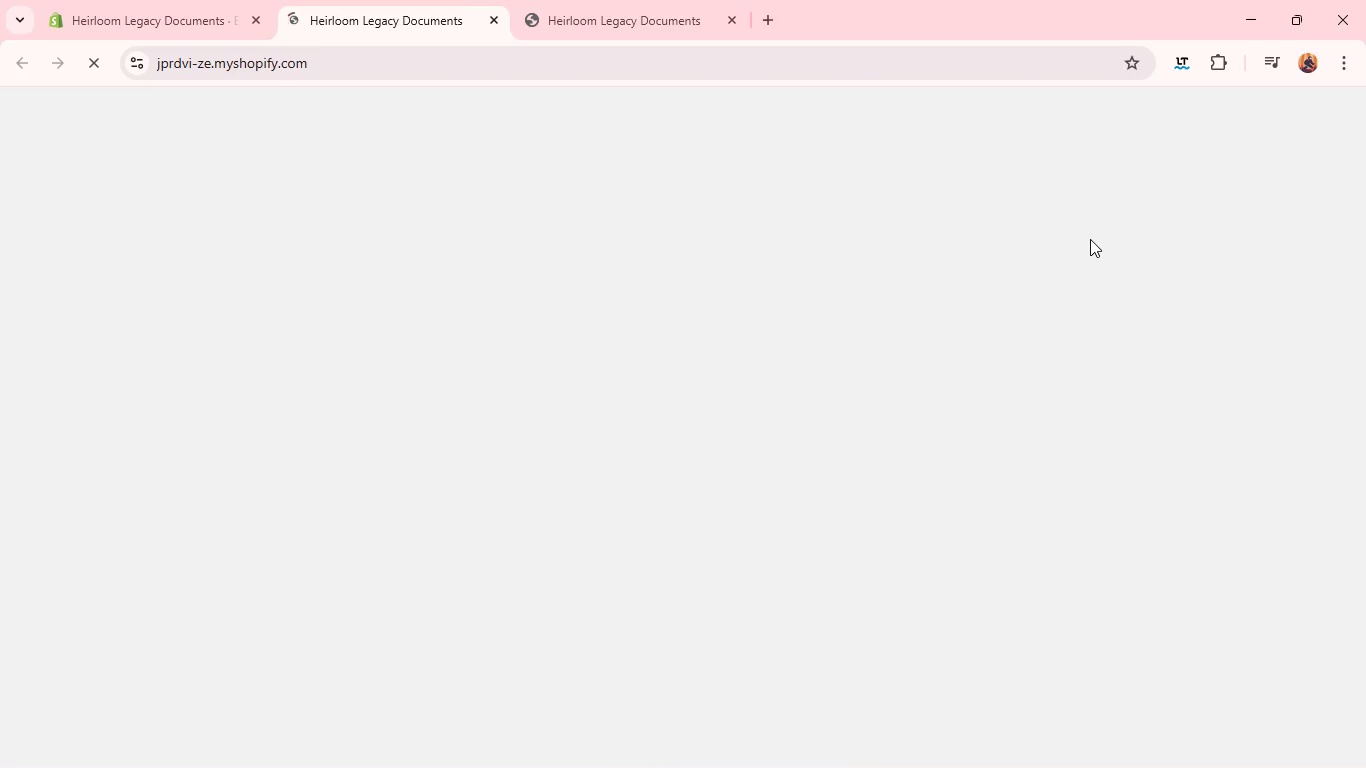 
wait(8.41)
 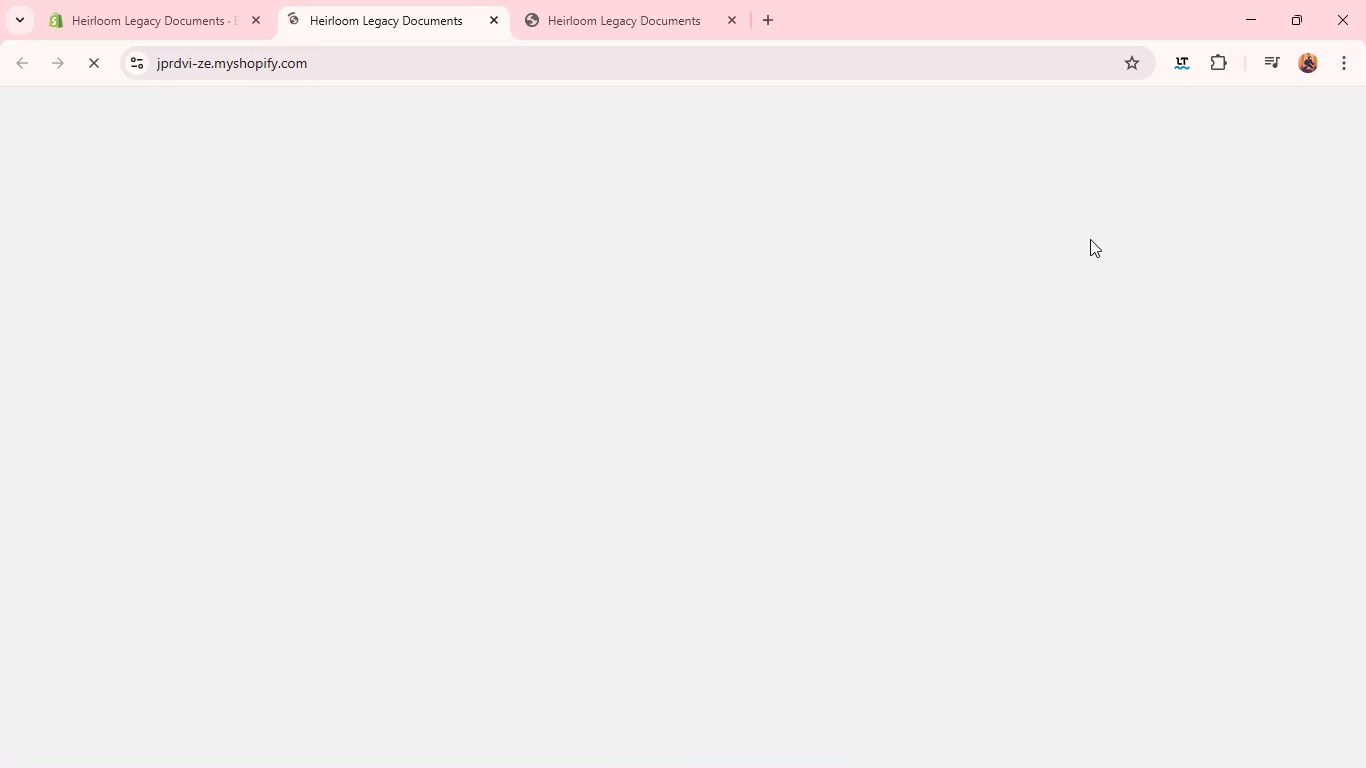 
left_click([682, 0])
 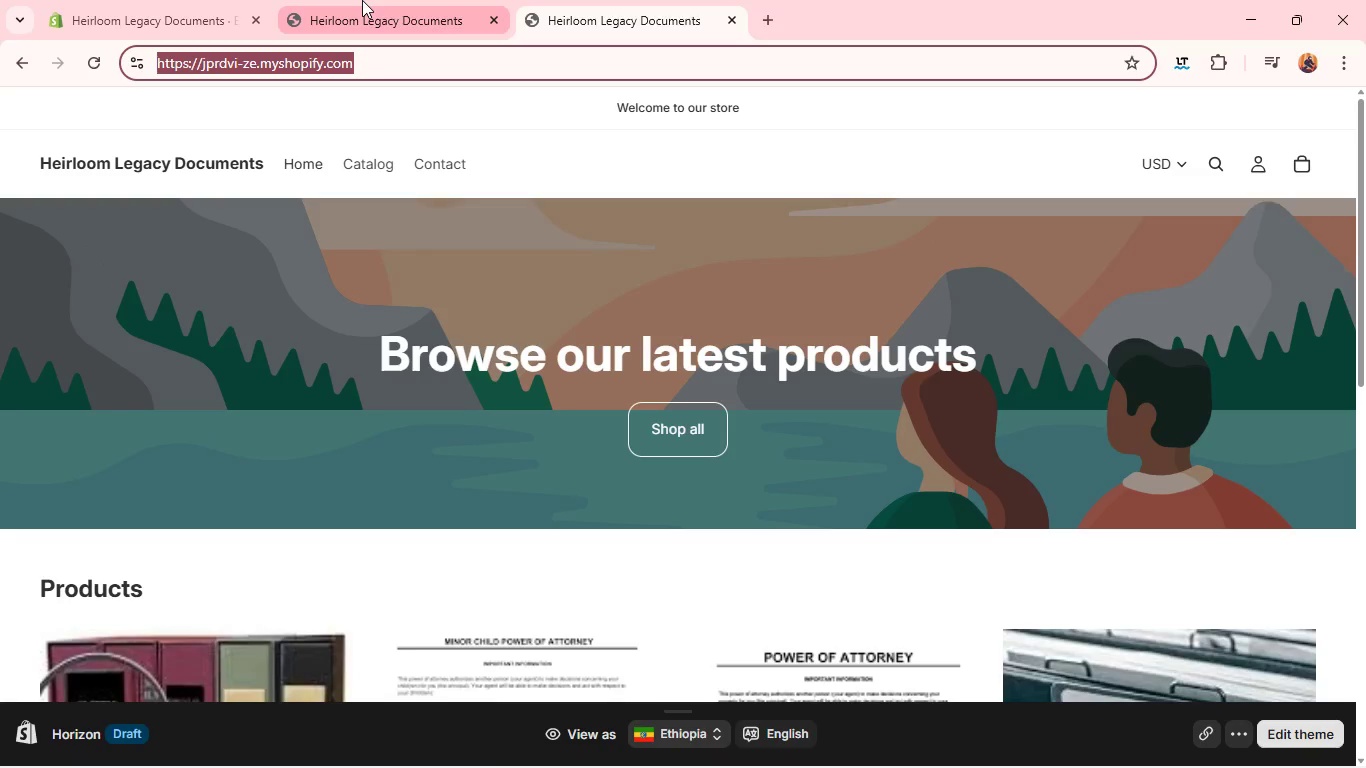 
left_click([362, 0])
 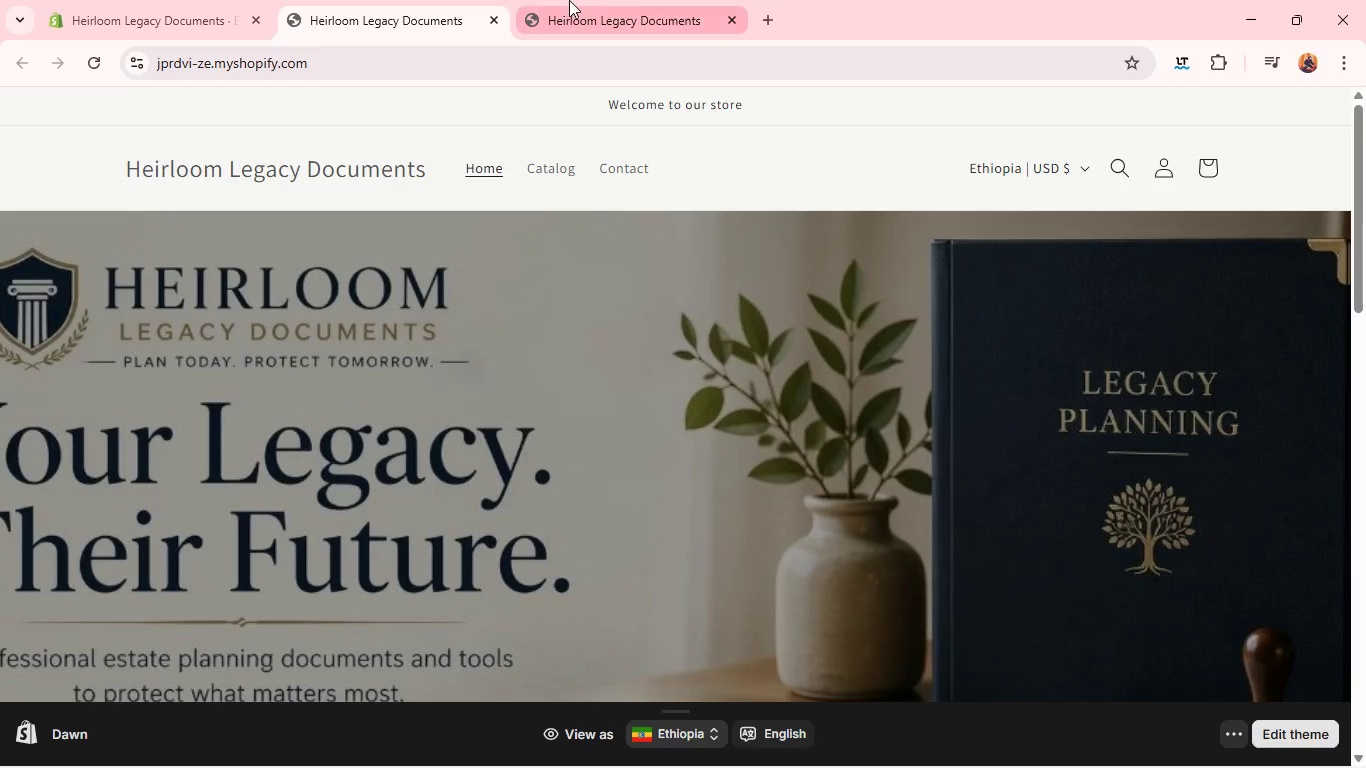 
left_click([573, 0])
 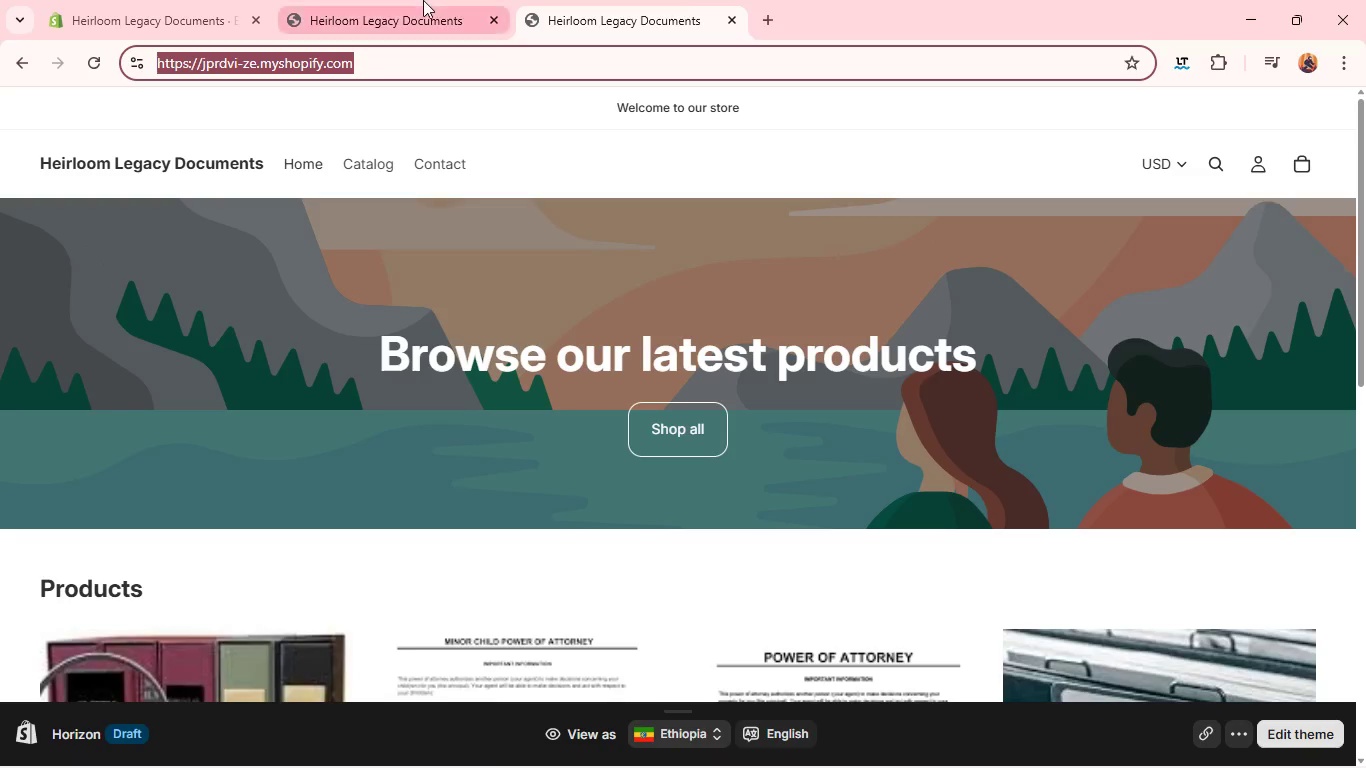 
left_click([418, 1])
 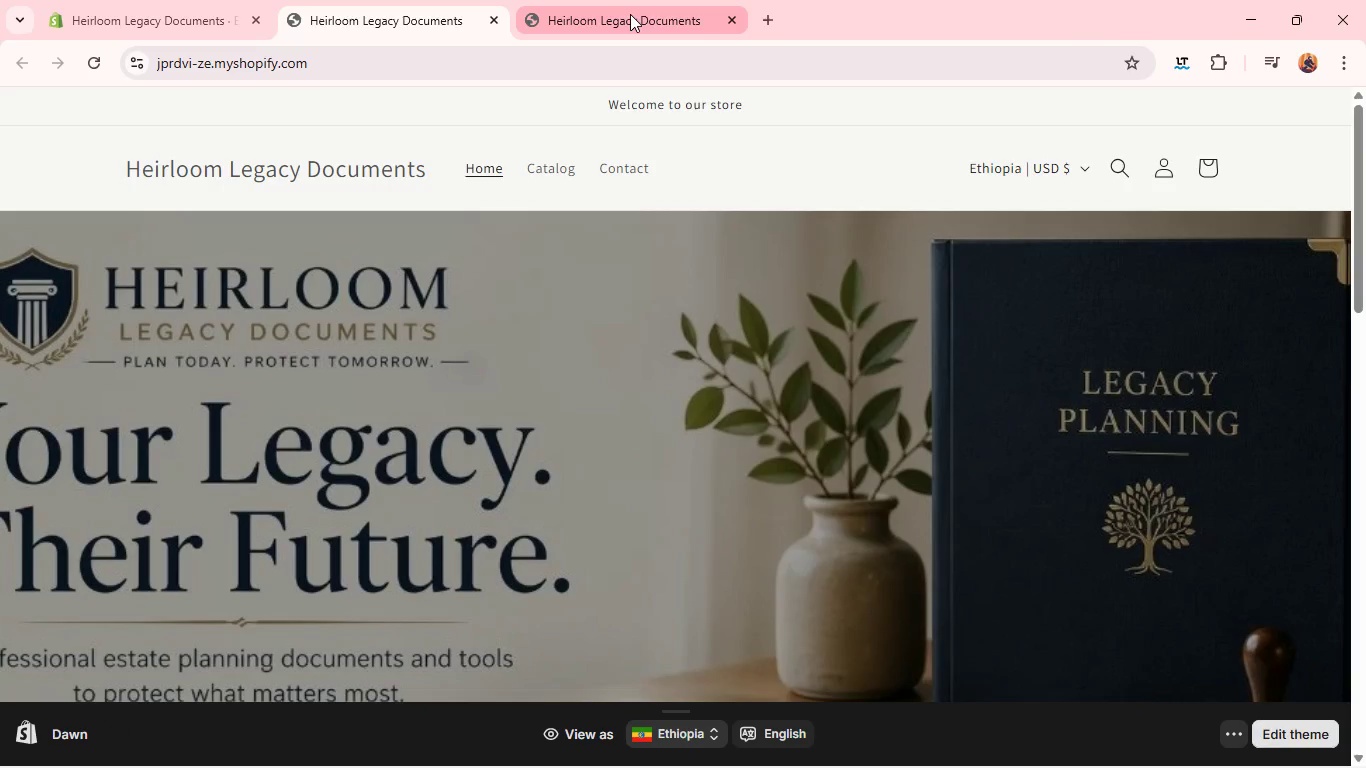 
left_click([630, 14])
 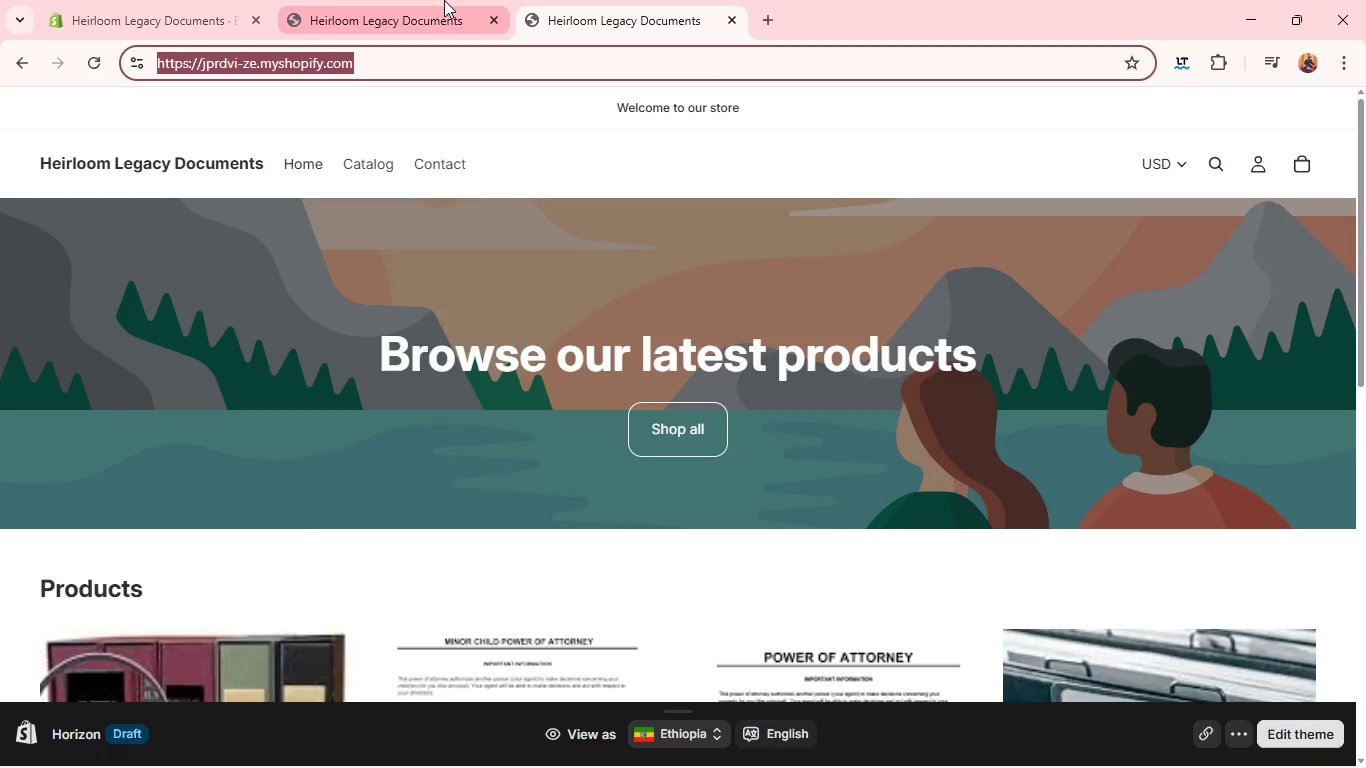 
left_click([443, 0])
 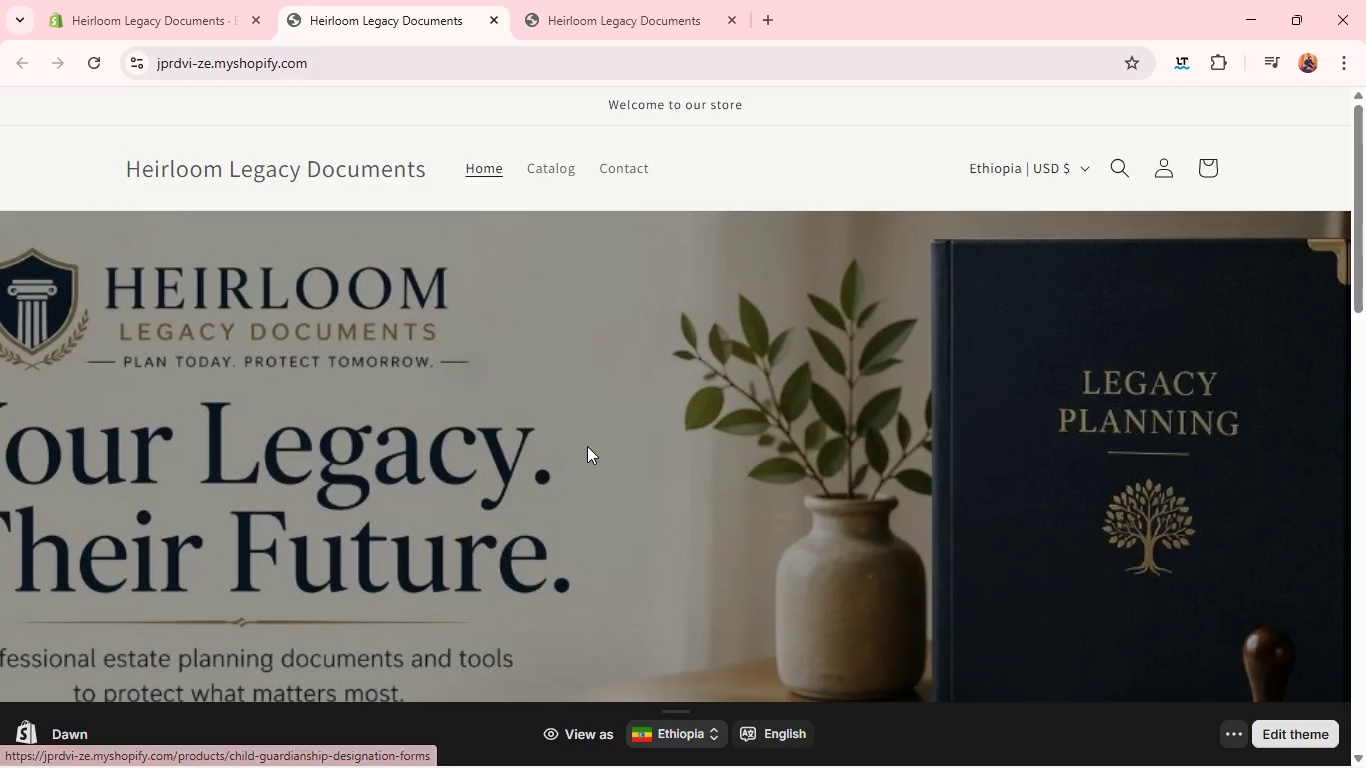 
wait(6.95)
 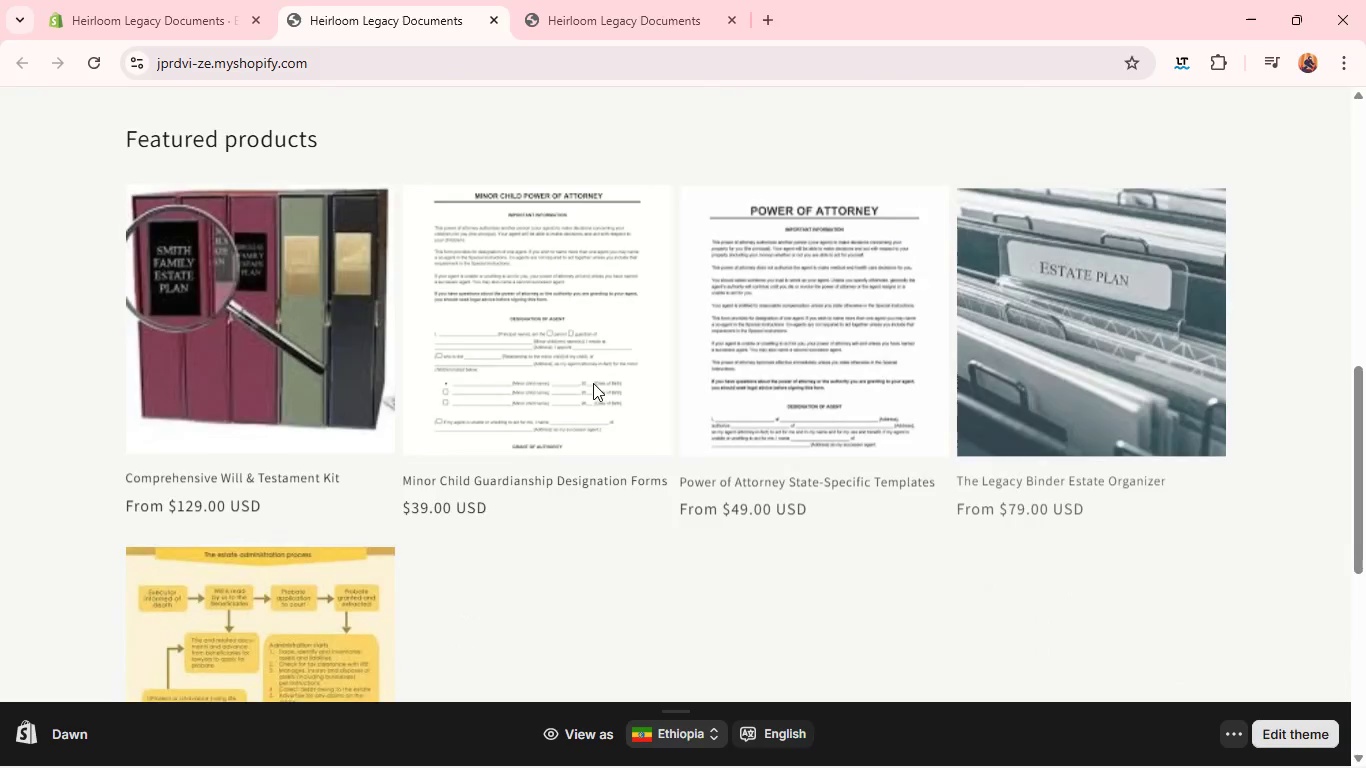 
left_click([98, 0])
 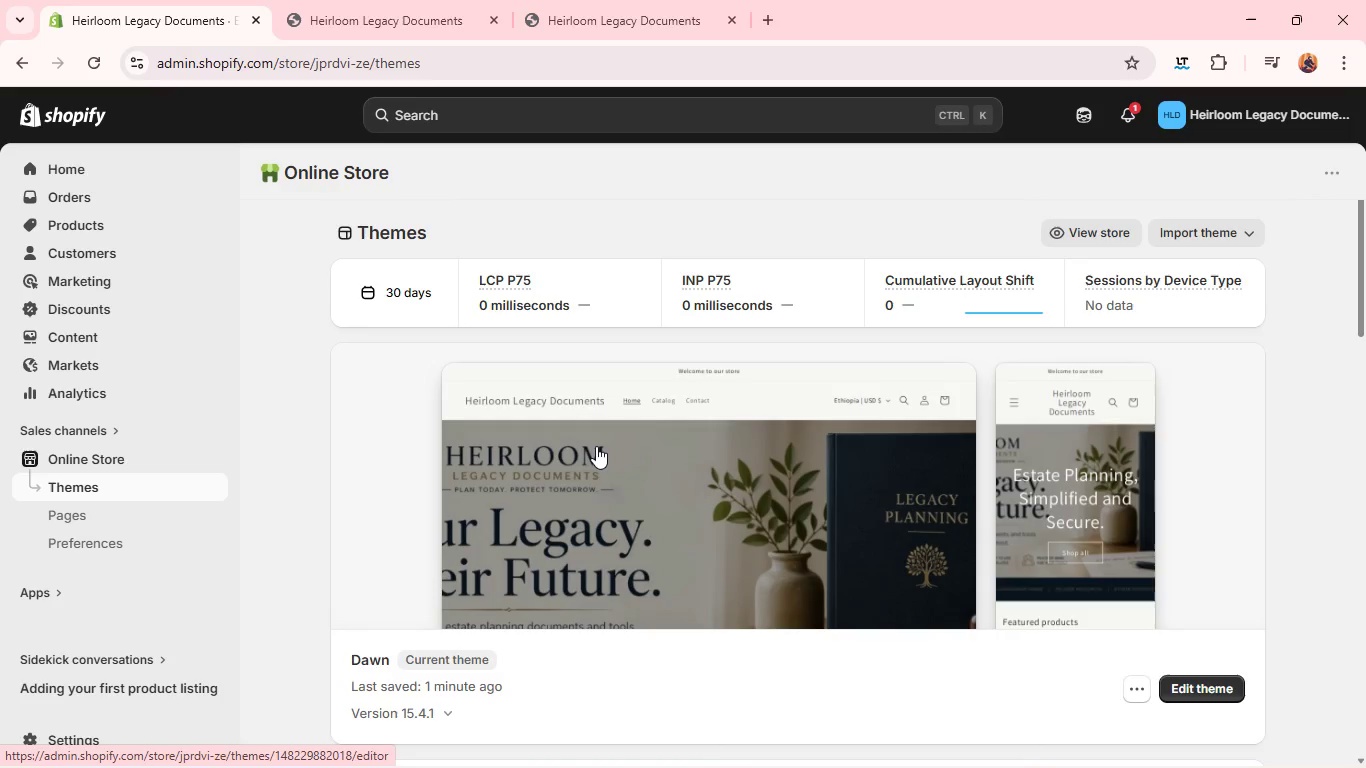 
left_click([596, 446])
 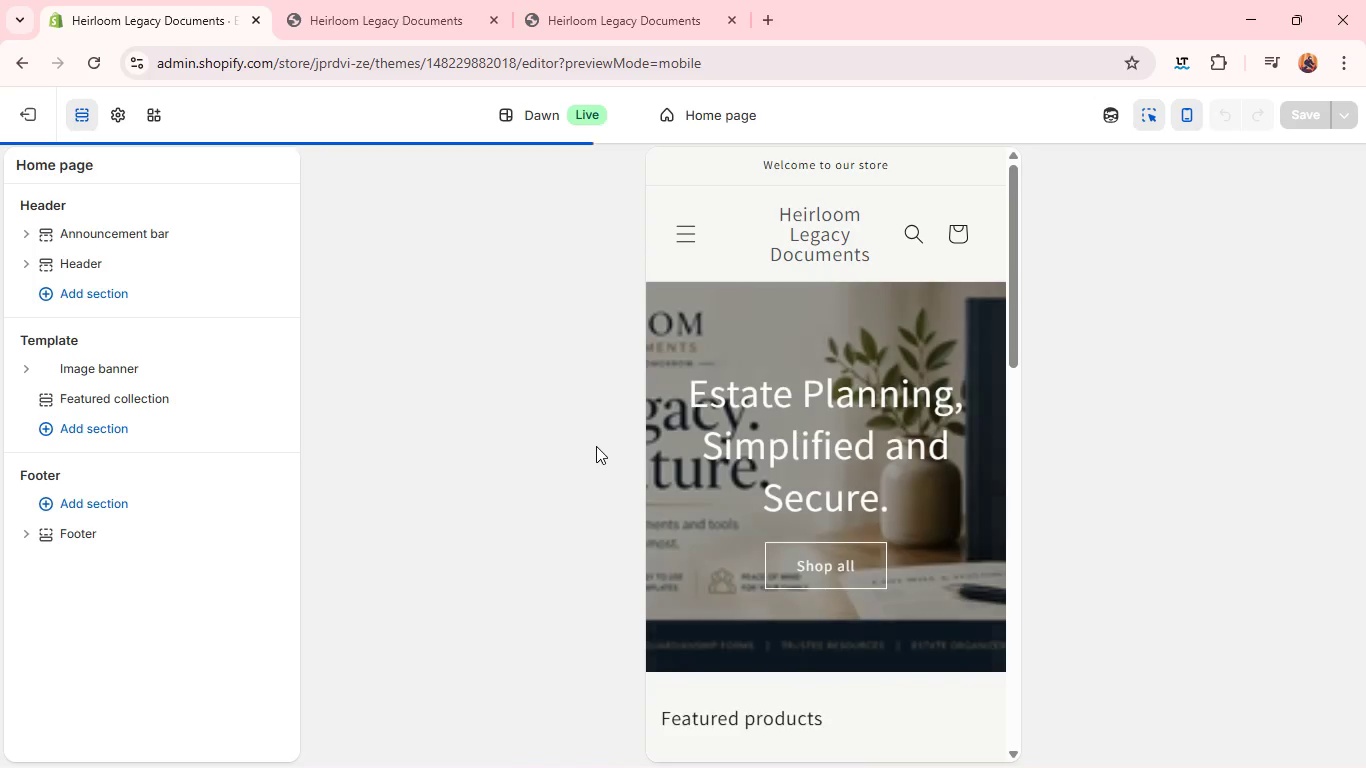 
left_click([833, 436])
 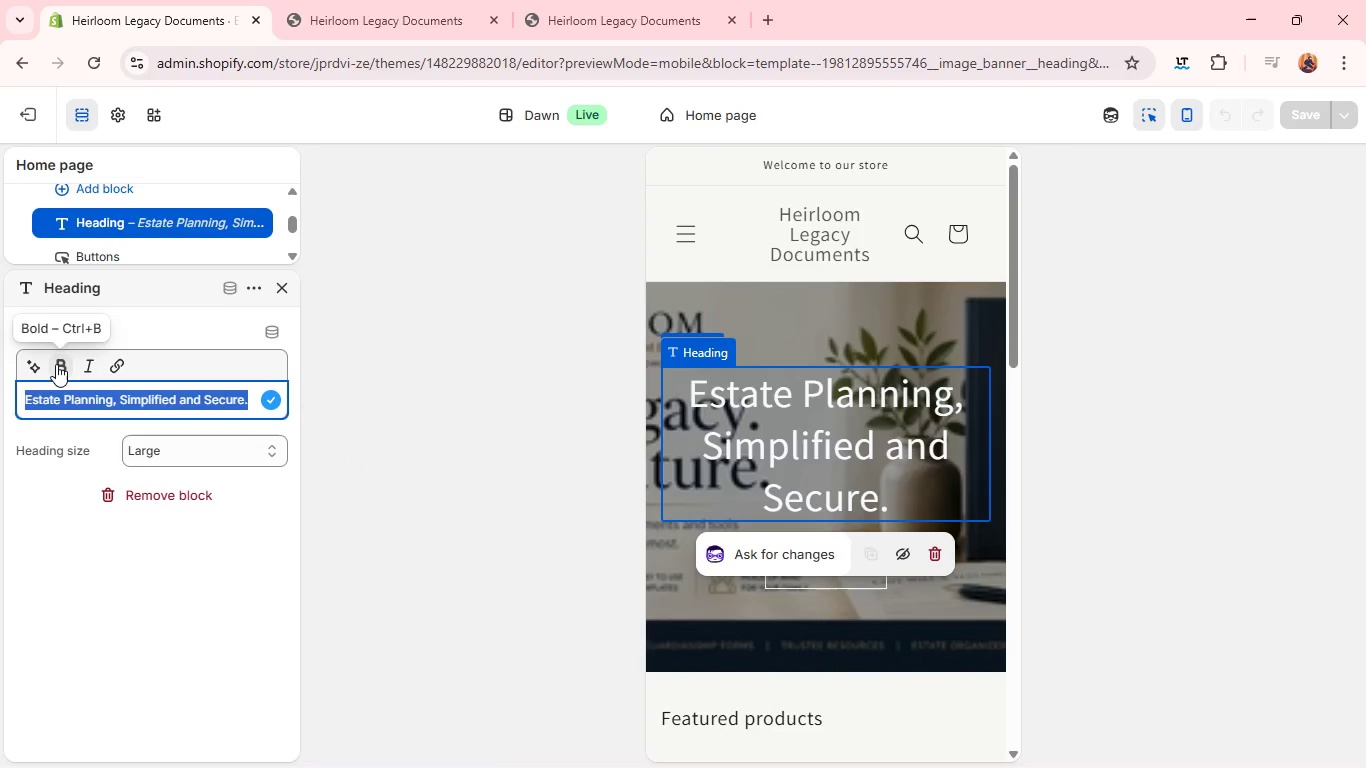 
left_click([57, 364])
 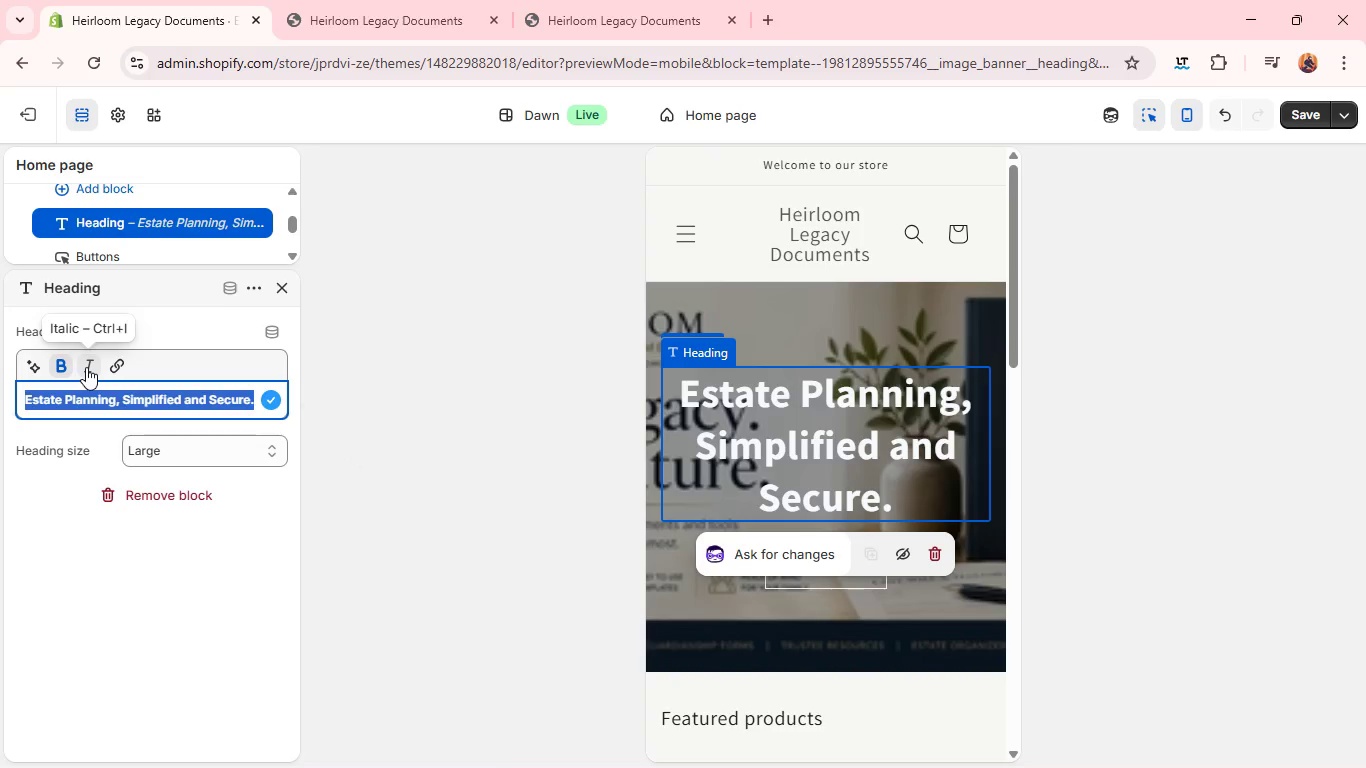 
left_click([86, 367])
 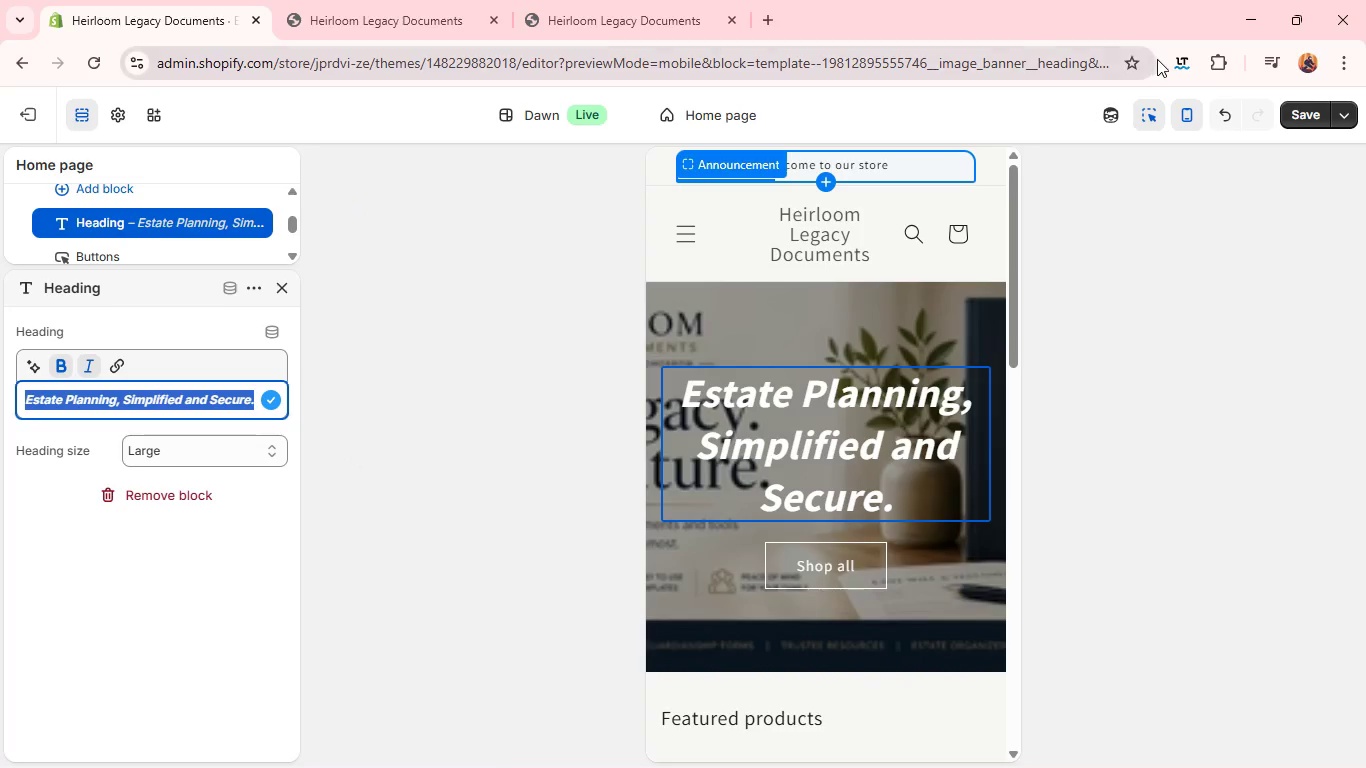 
left_click([1314, 120])
 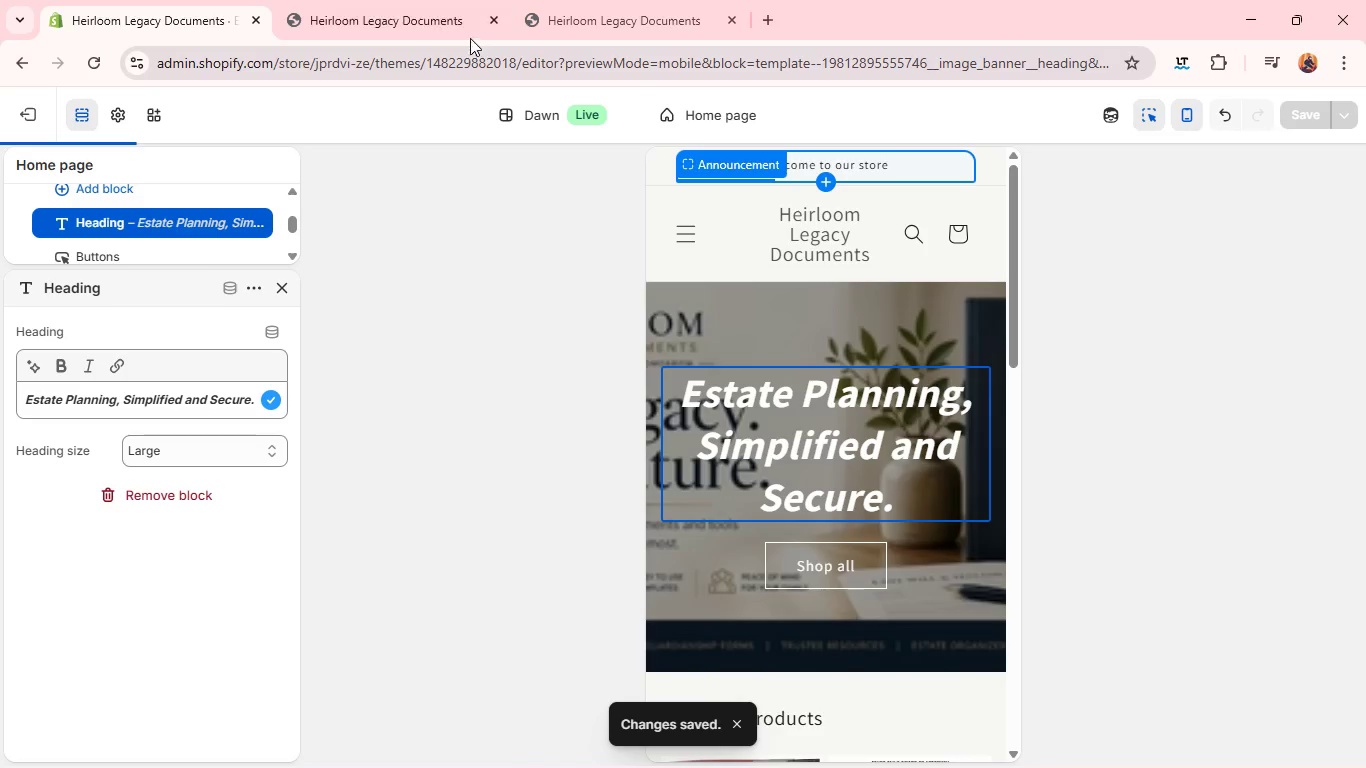 
left_click([451, 26])
 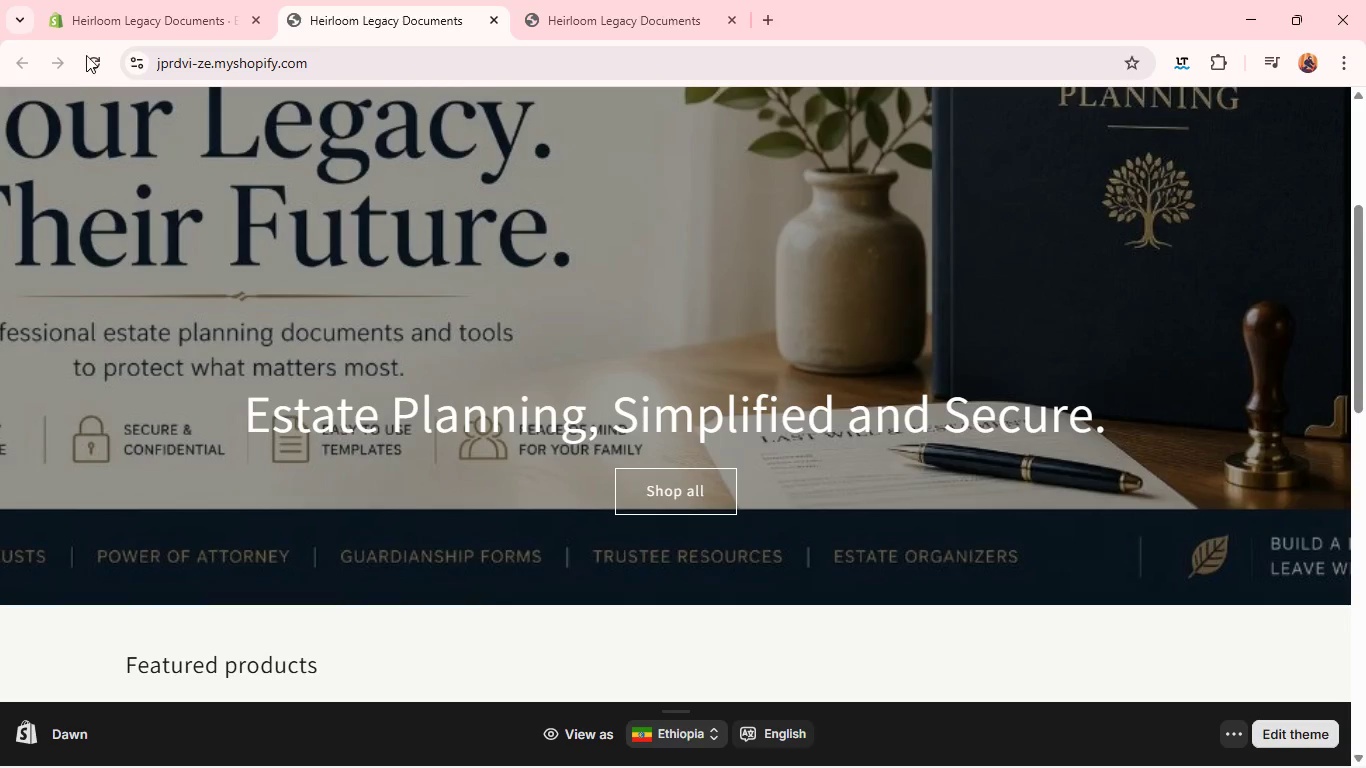 
left_click([86, 53])
 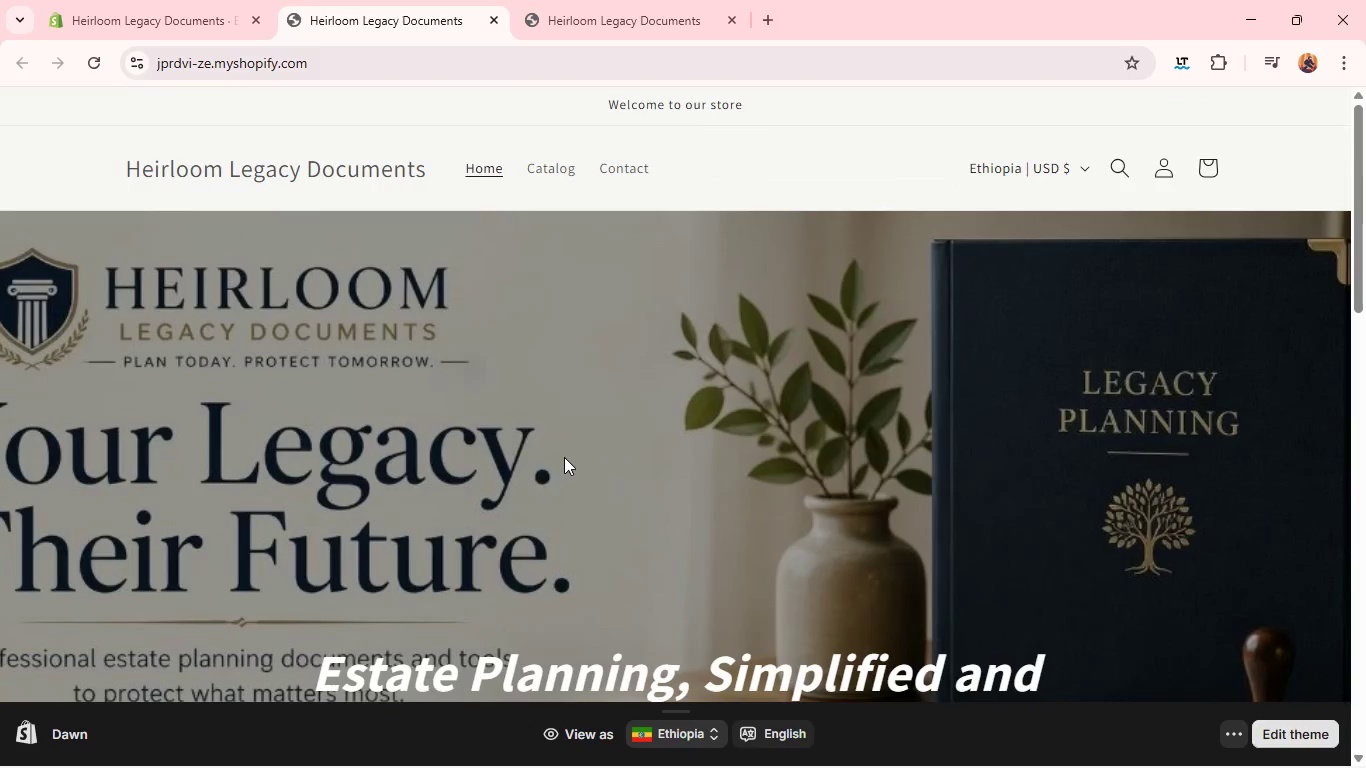 
wait(6.23)
 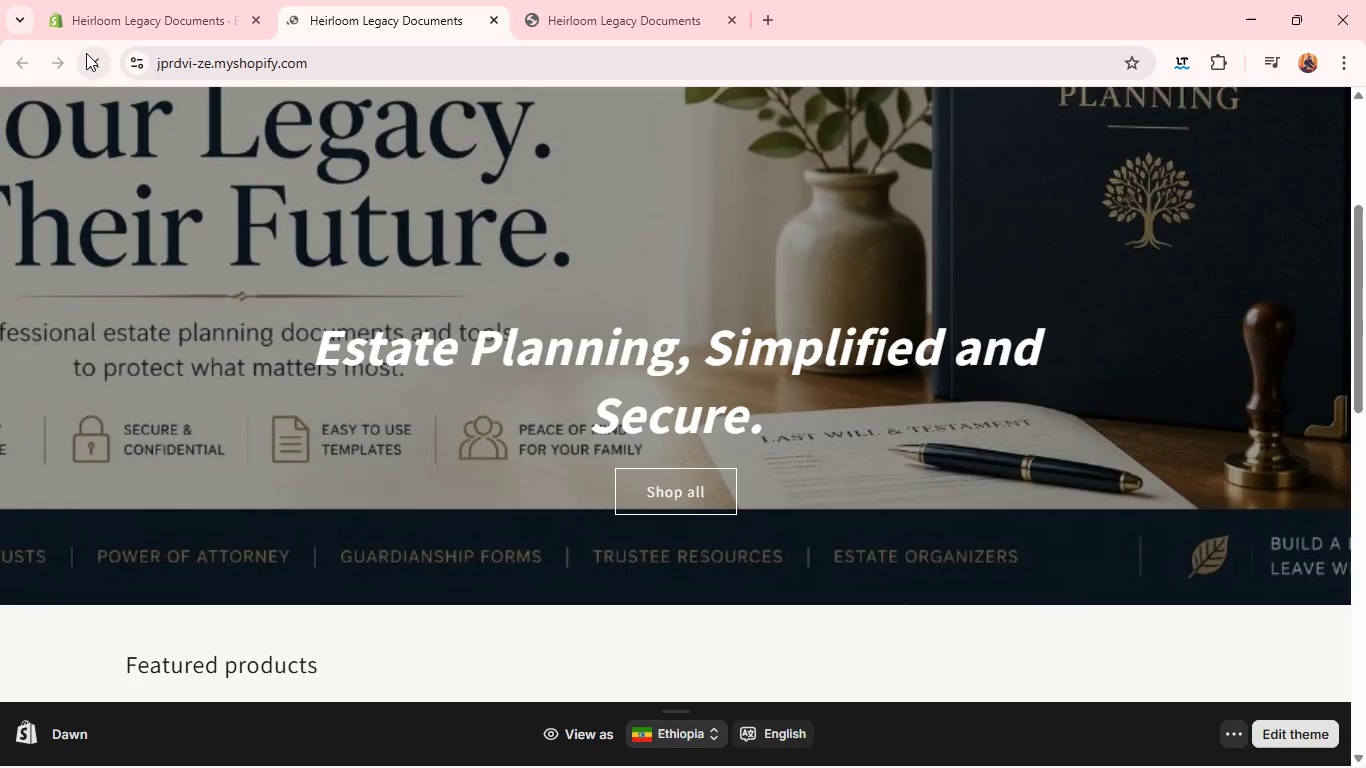 
left_click([667, 444])
 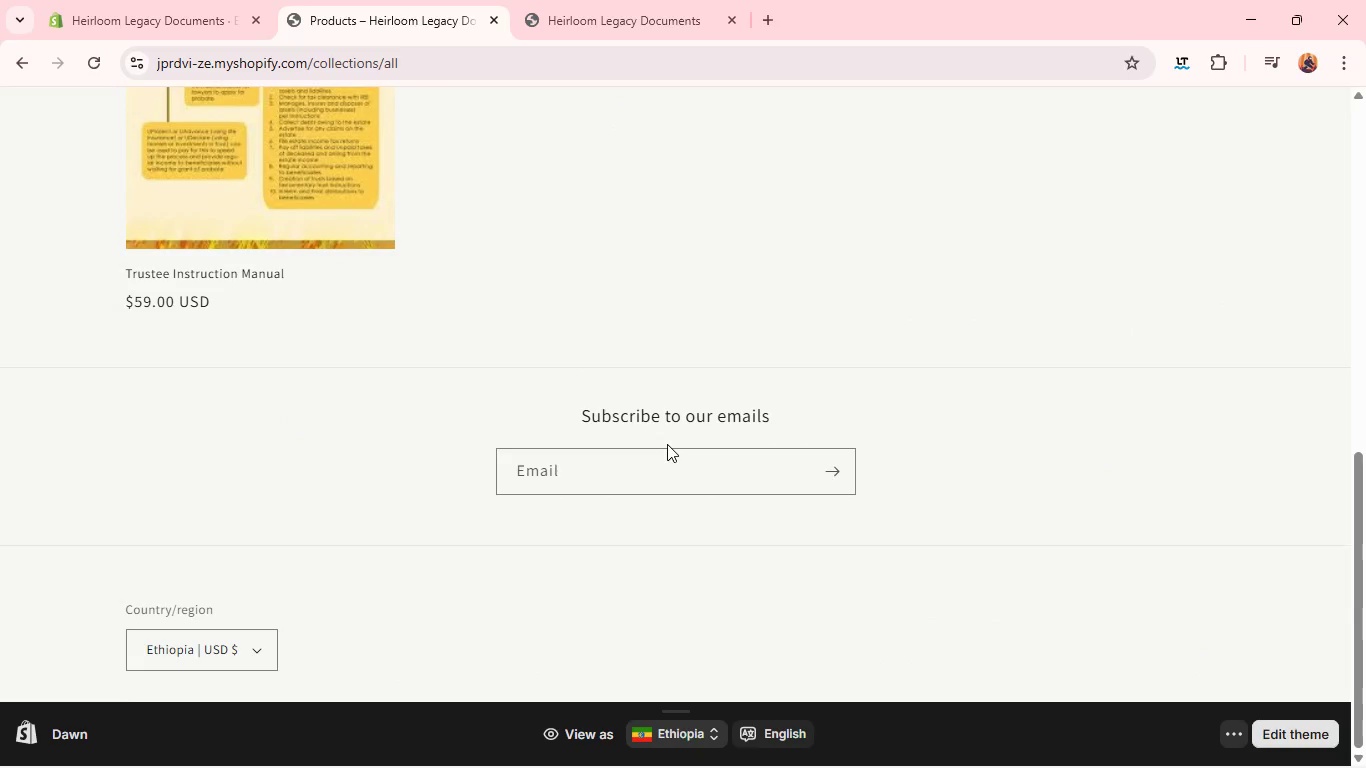 
wait(5.3)
 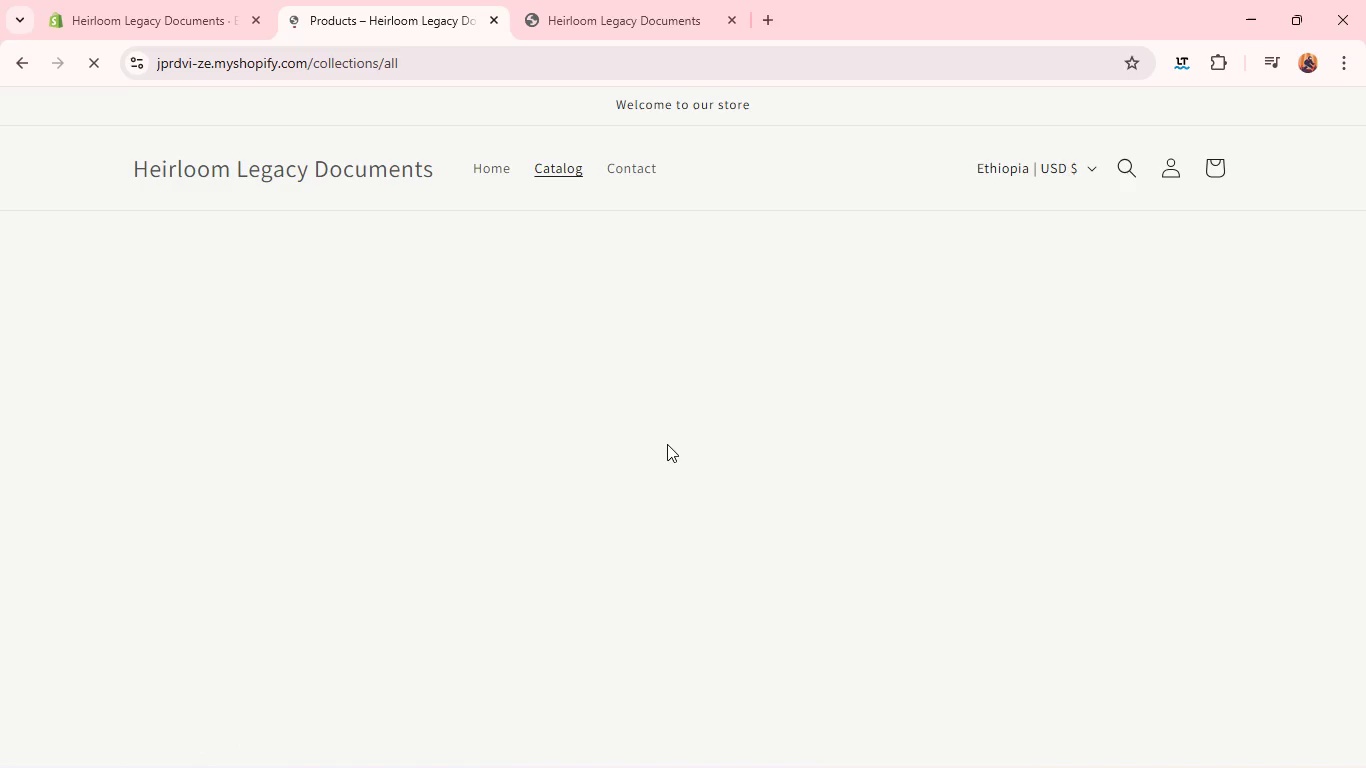 
left_click([378, 231])
 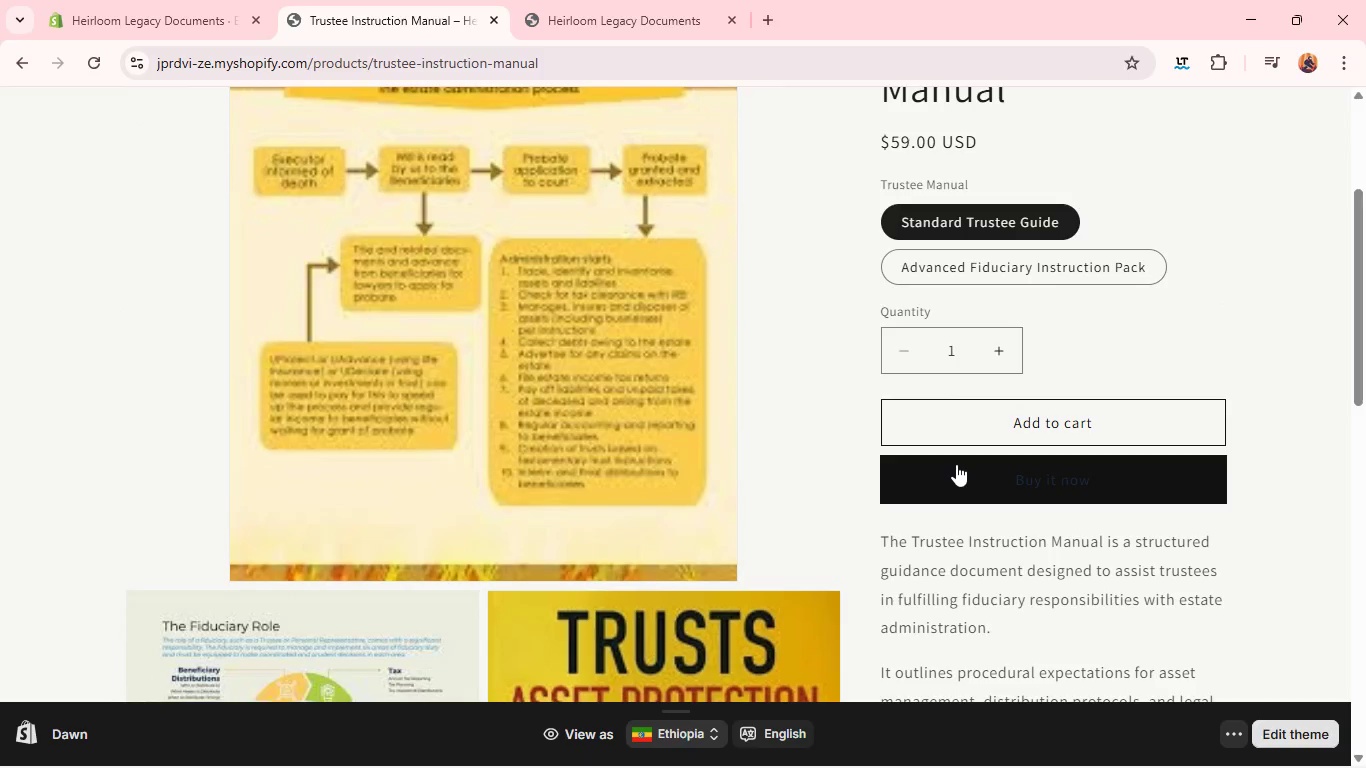 
wait(6.34)
 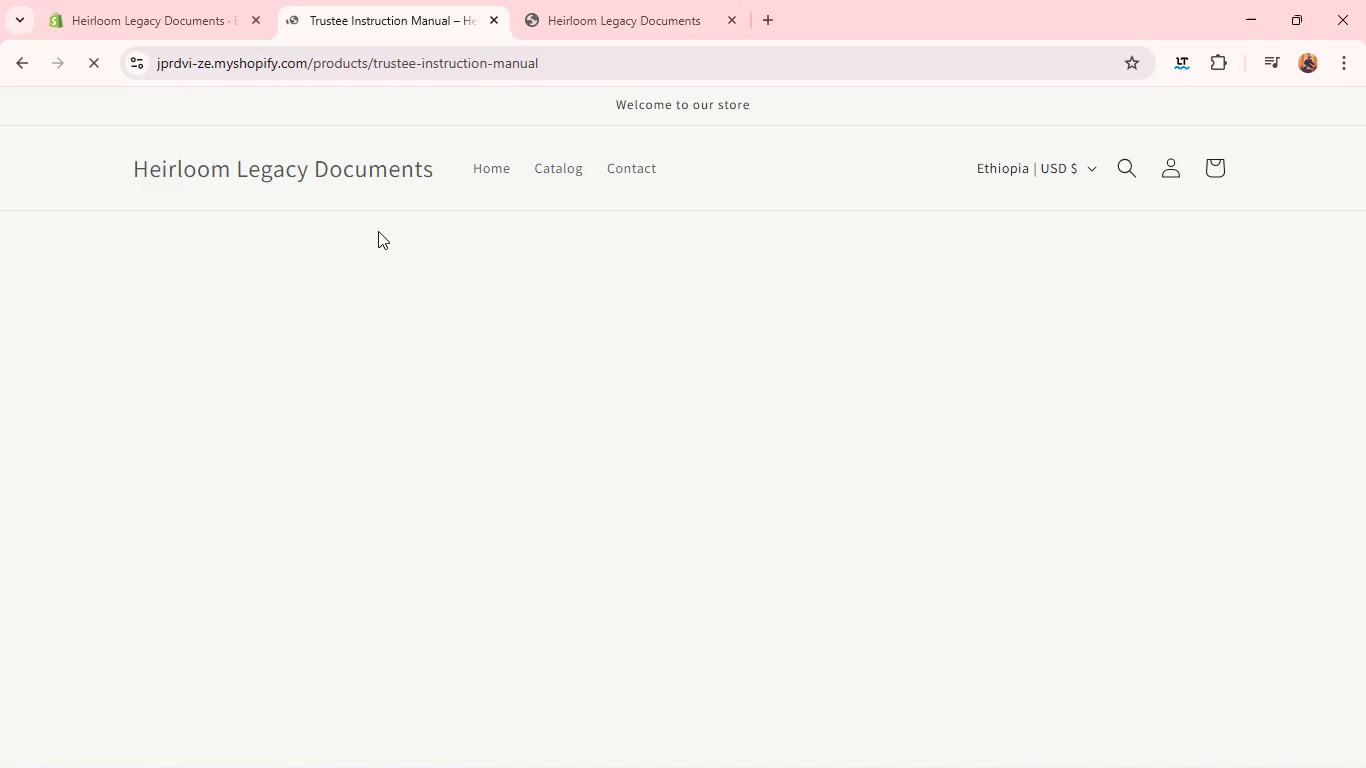 
left_click([167, 12])
 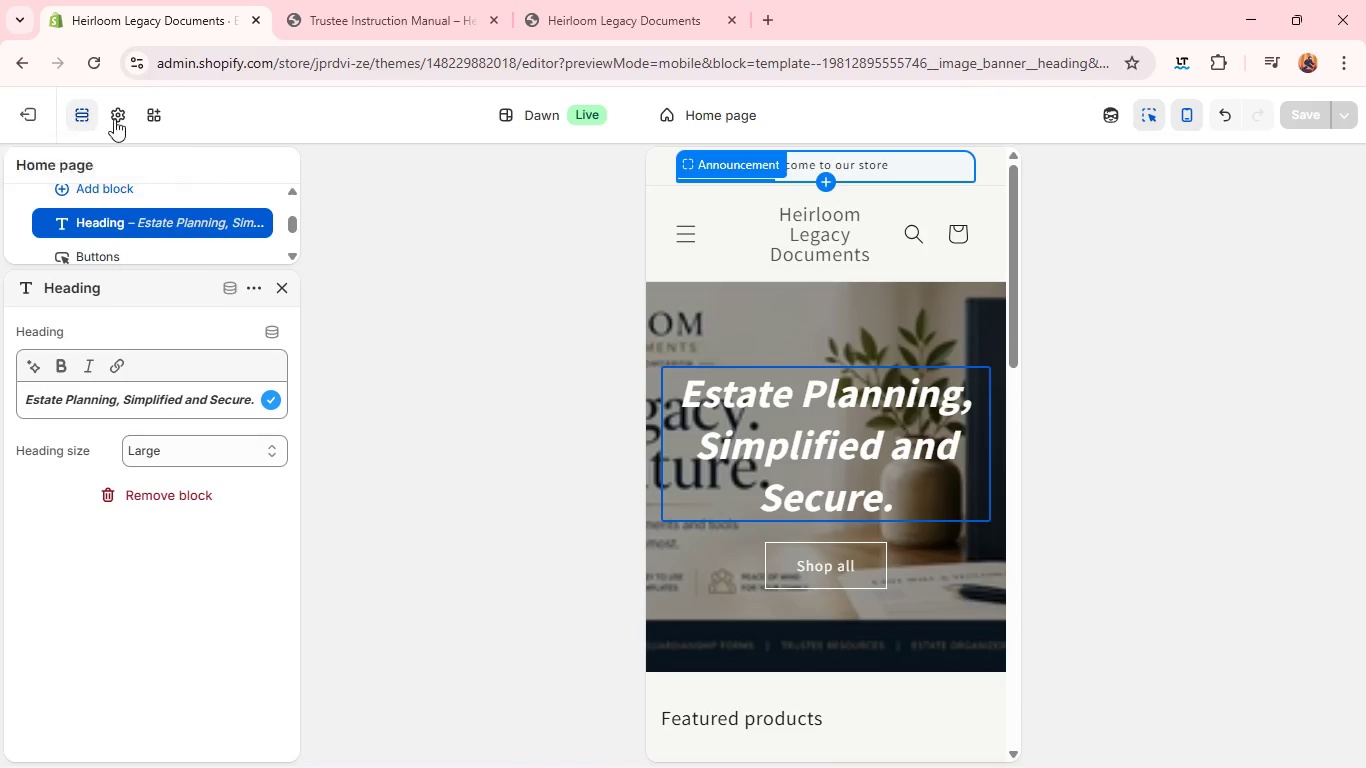 
left_click([122, 122])
 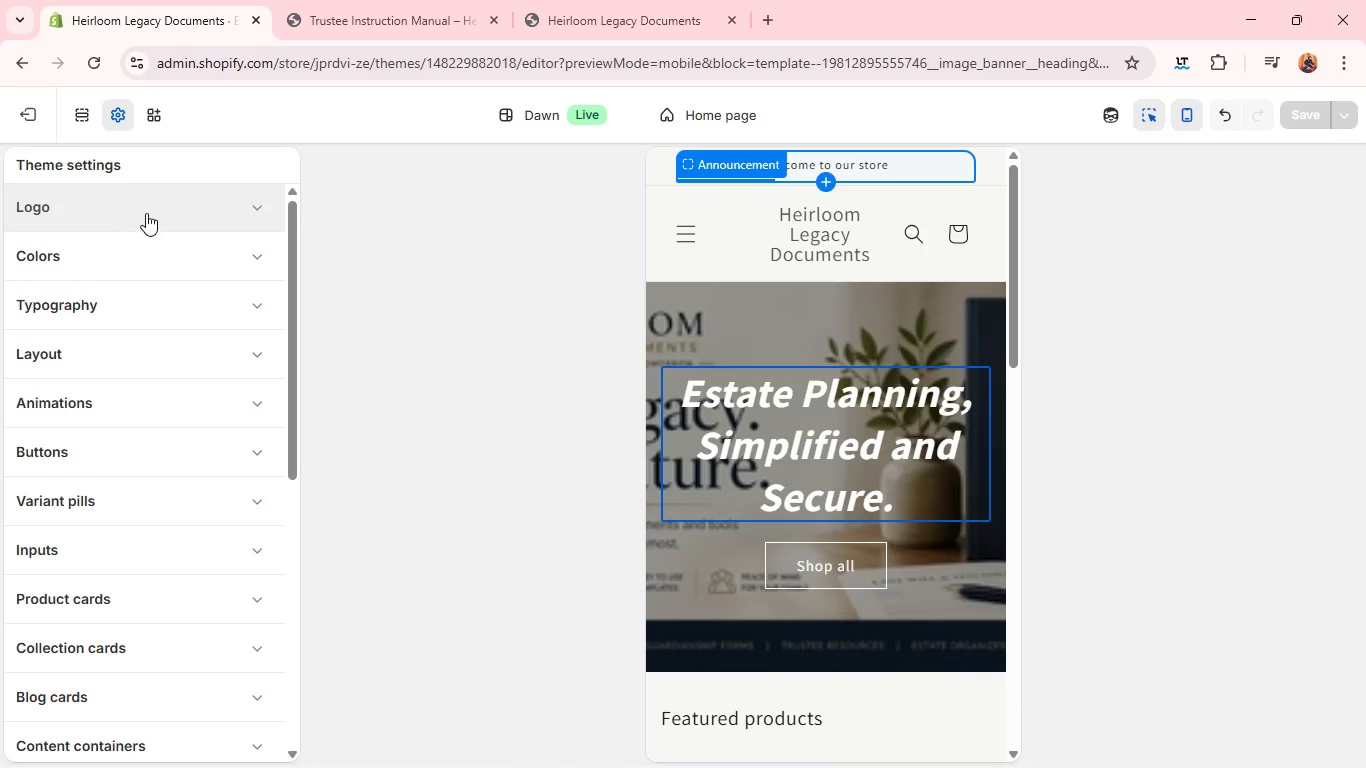 
left_click([153, 259])
 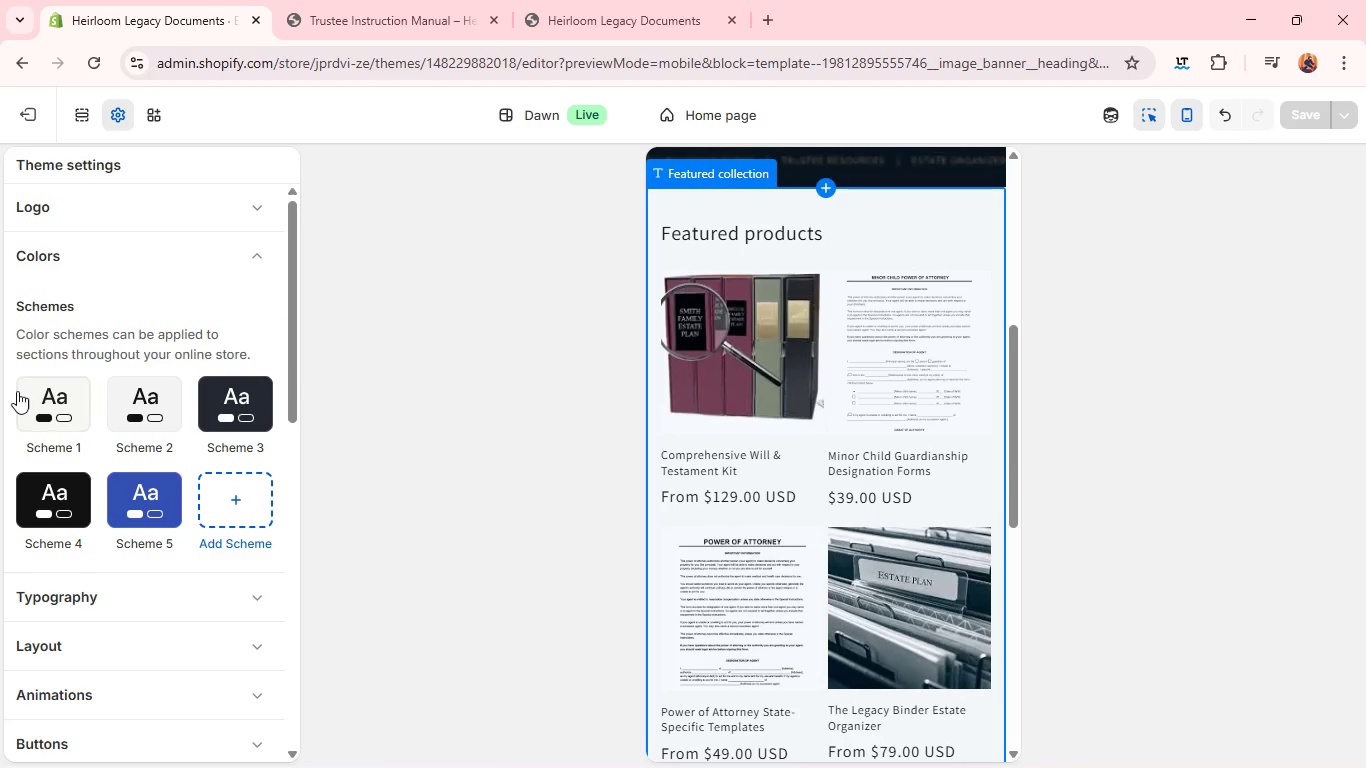 
left_click([141, 400])
 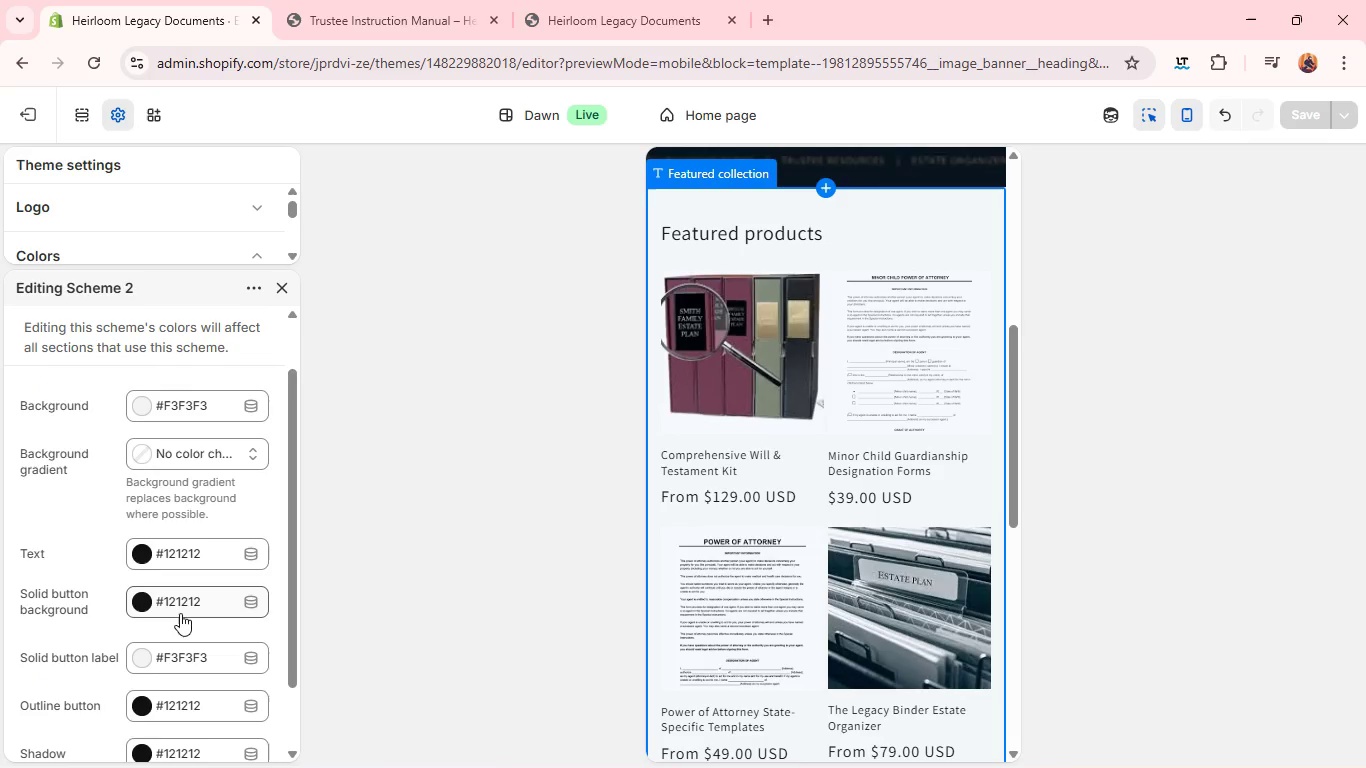 
left_click([182, 605])
 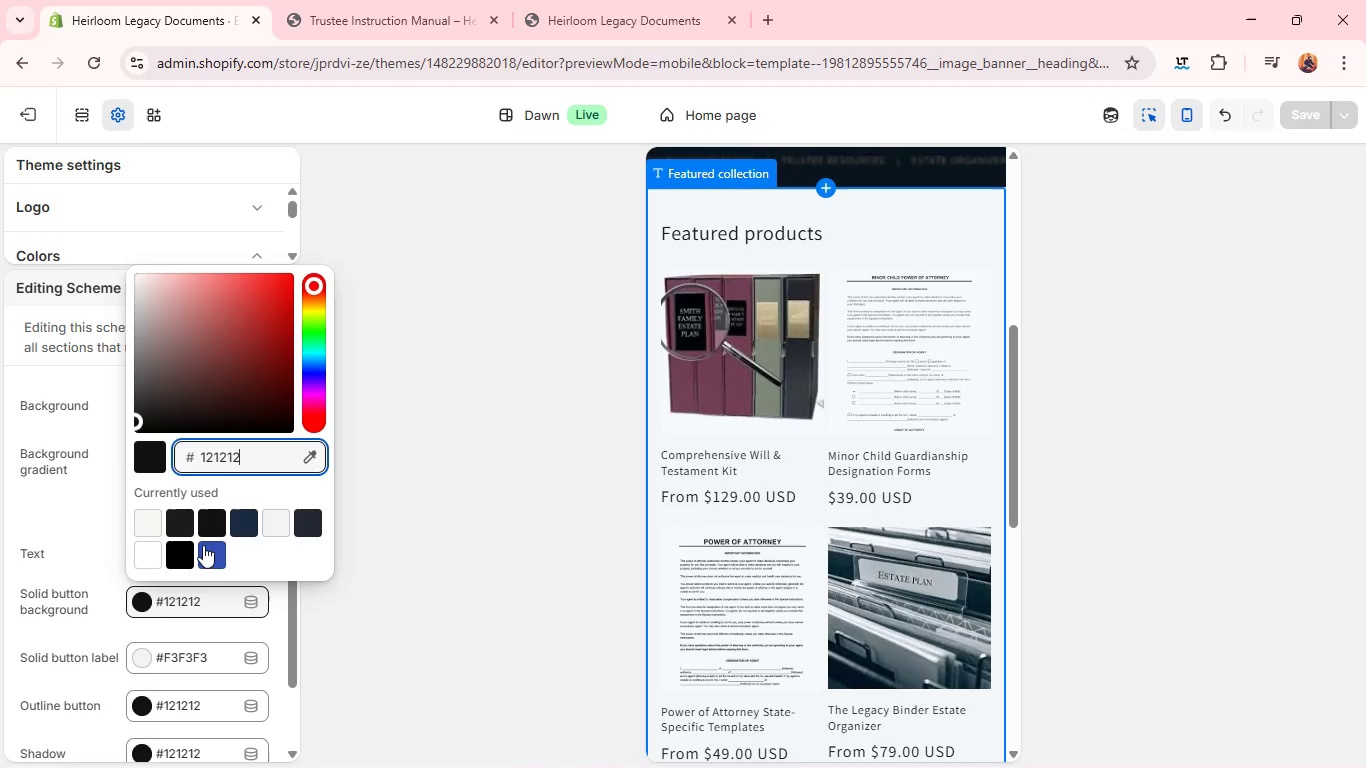 
left_click([203, 545])
 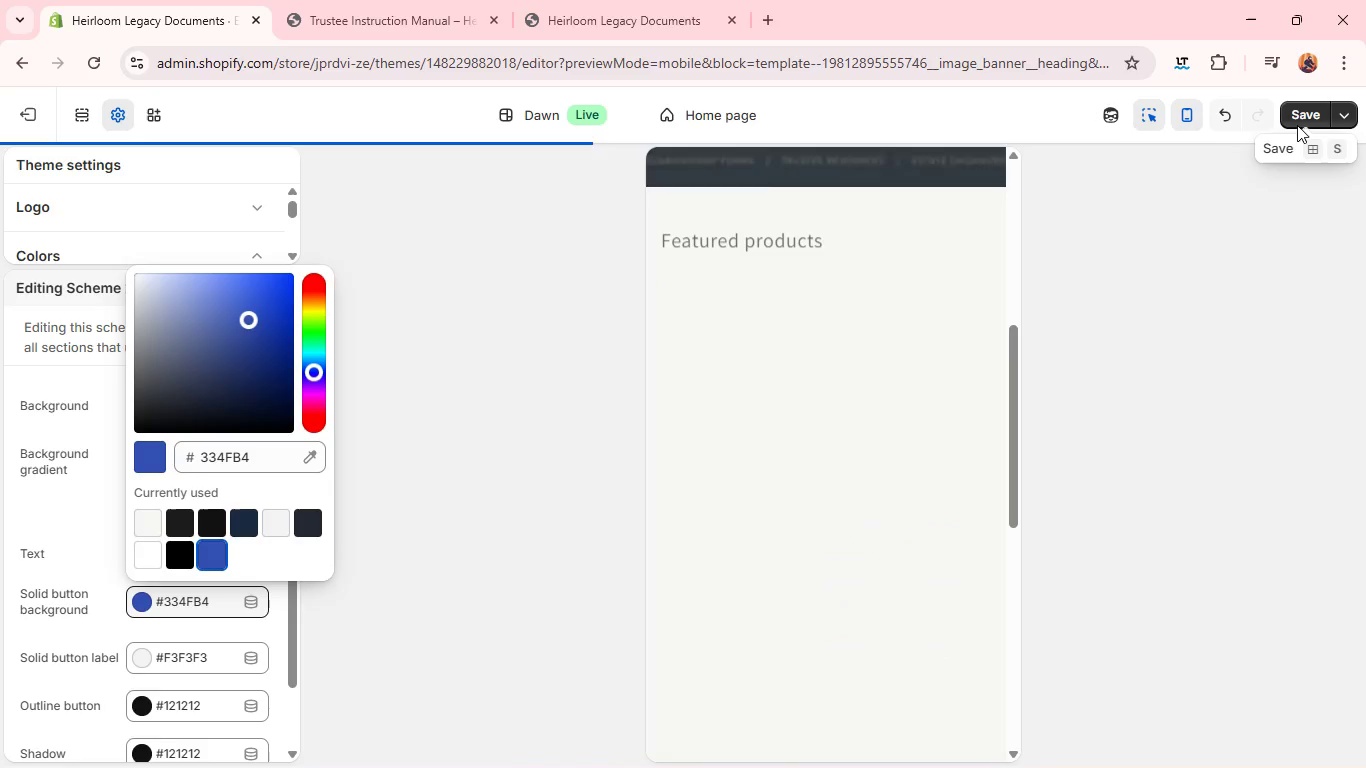 
left_click([1297, 125])
 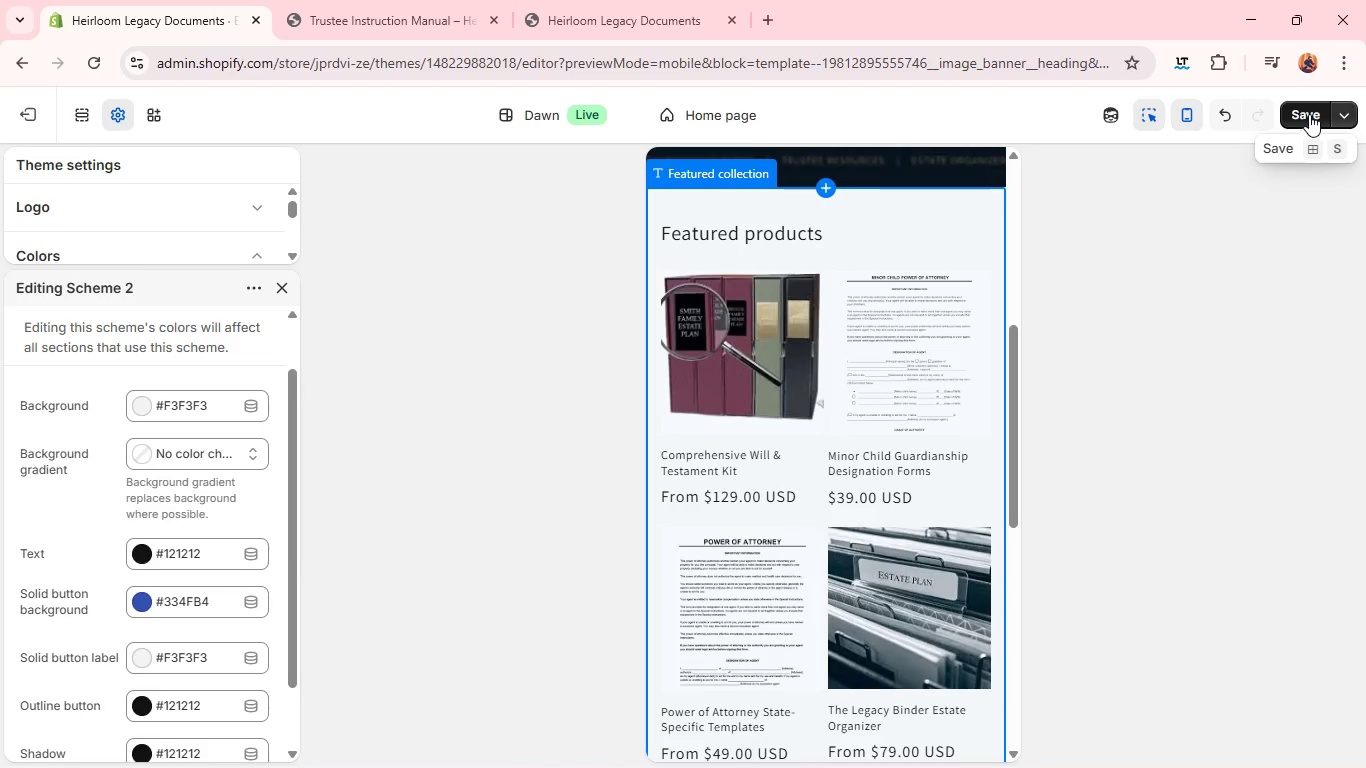 
left_click([1309, 114])
 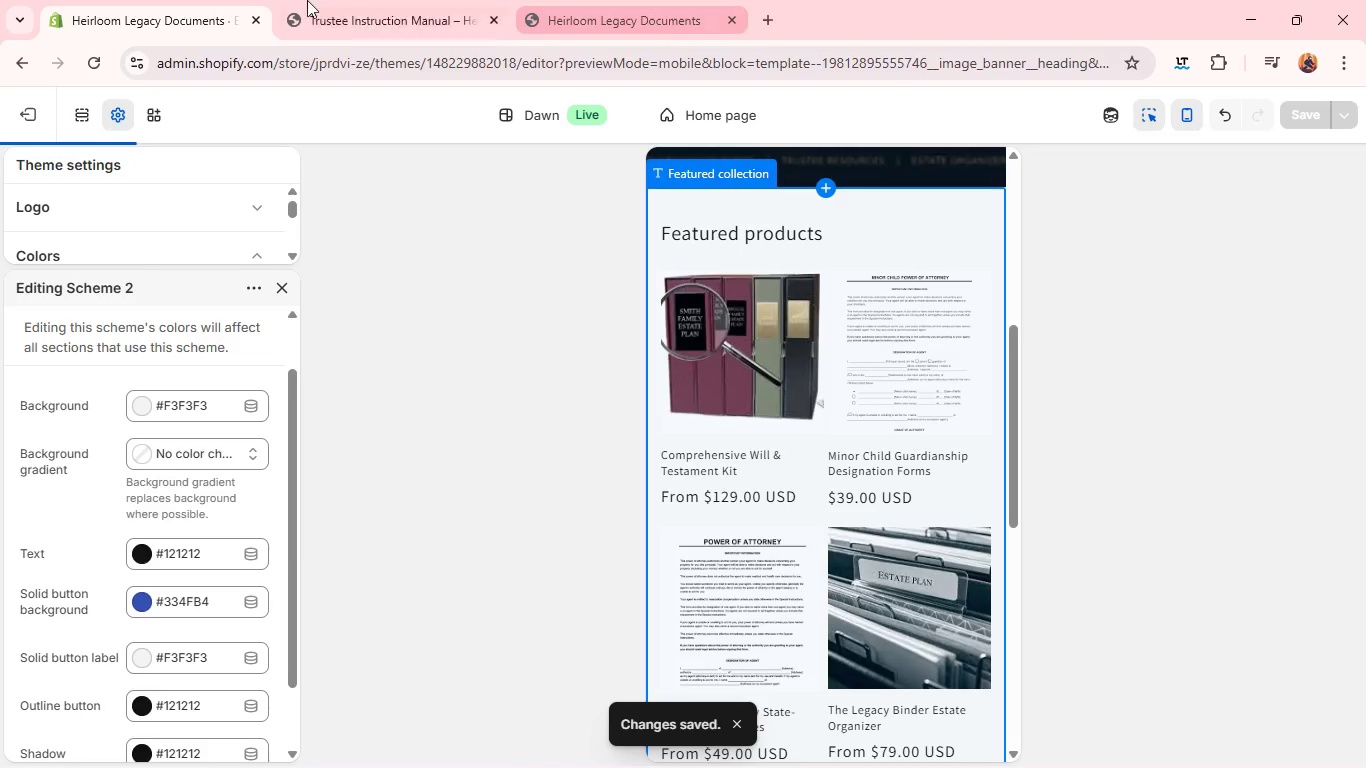 
left_click([304, 0])
 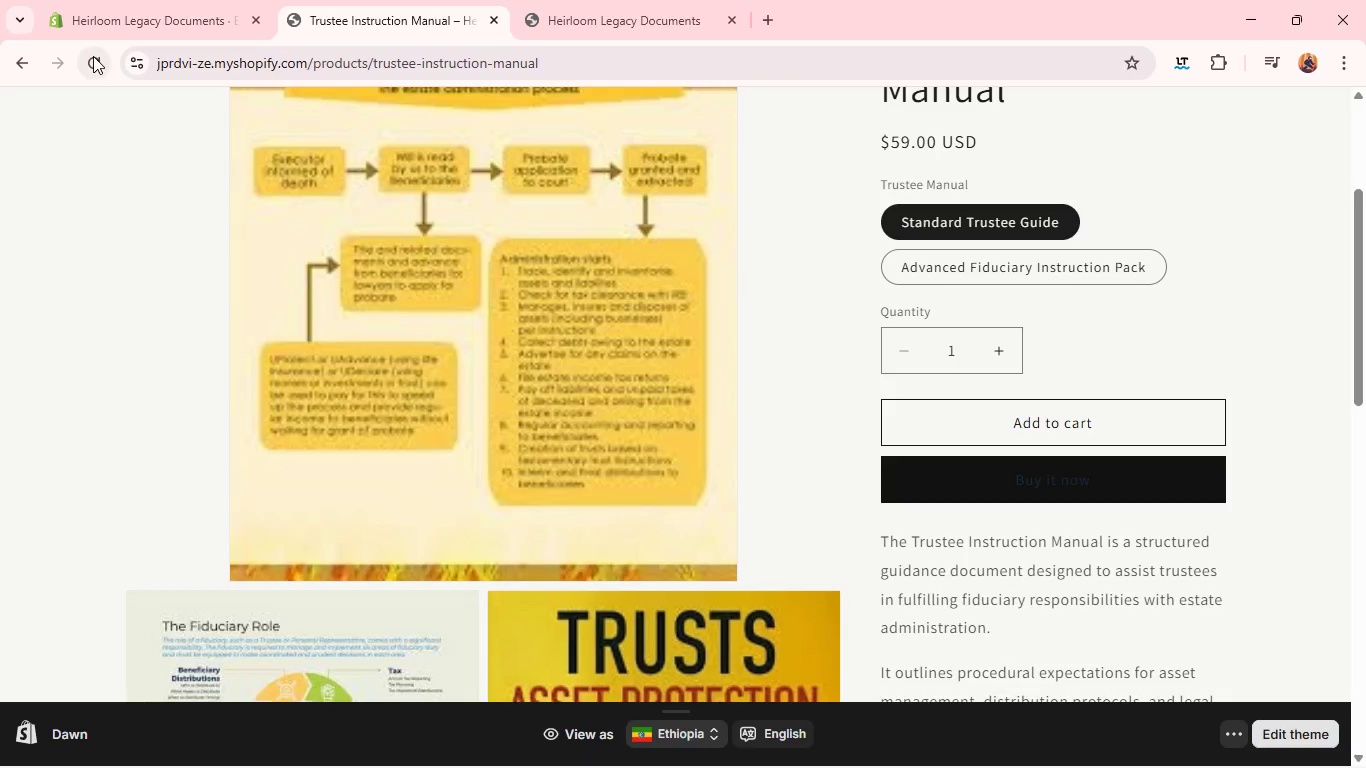 
left_click([93, 56])
 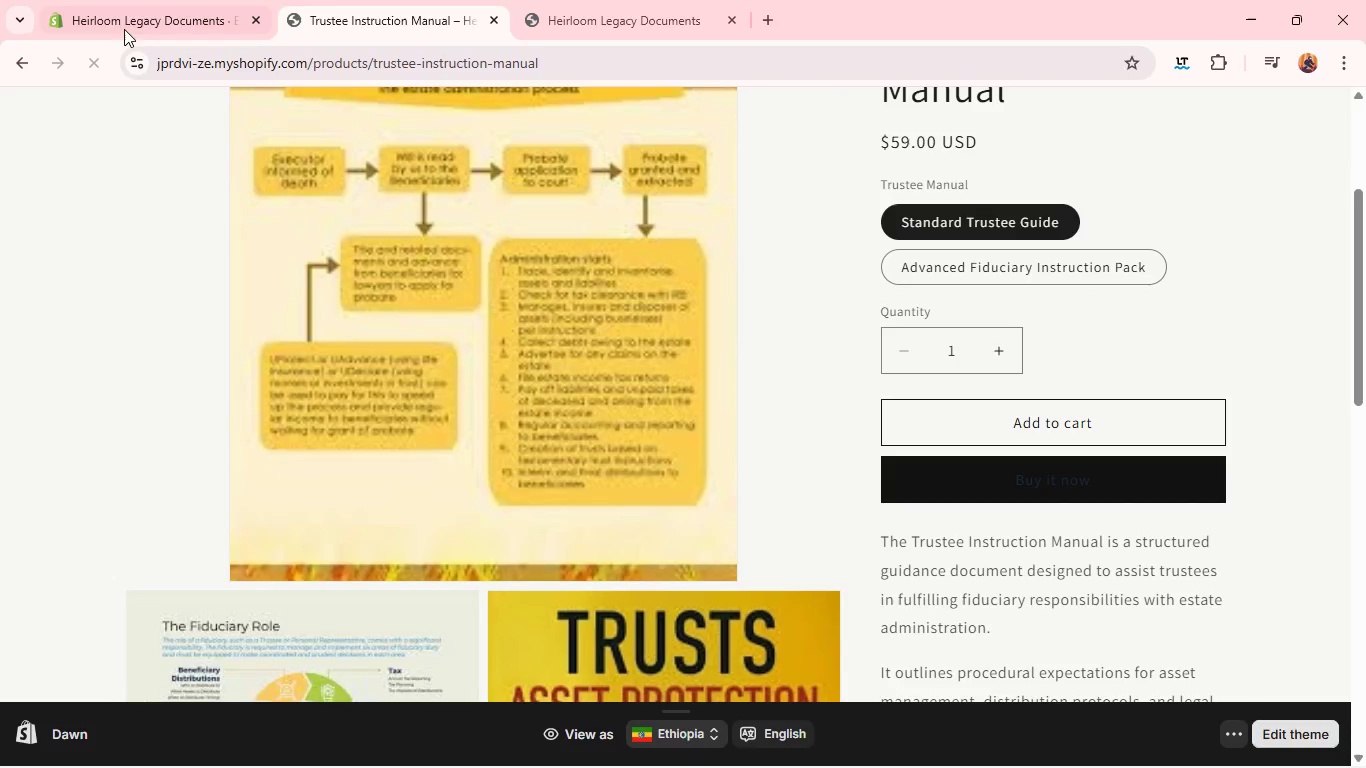 
left_click([139, 19])
 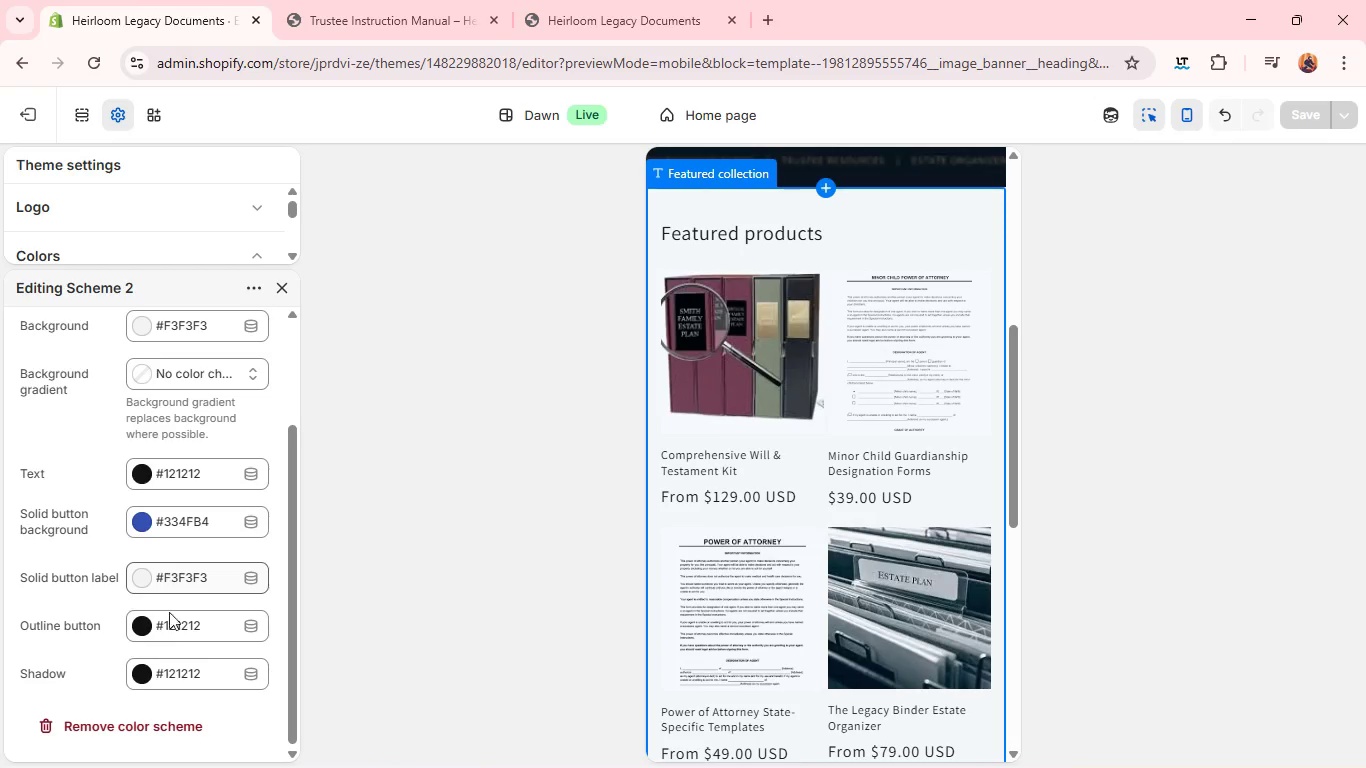 
left_click([166, 622])
 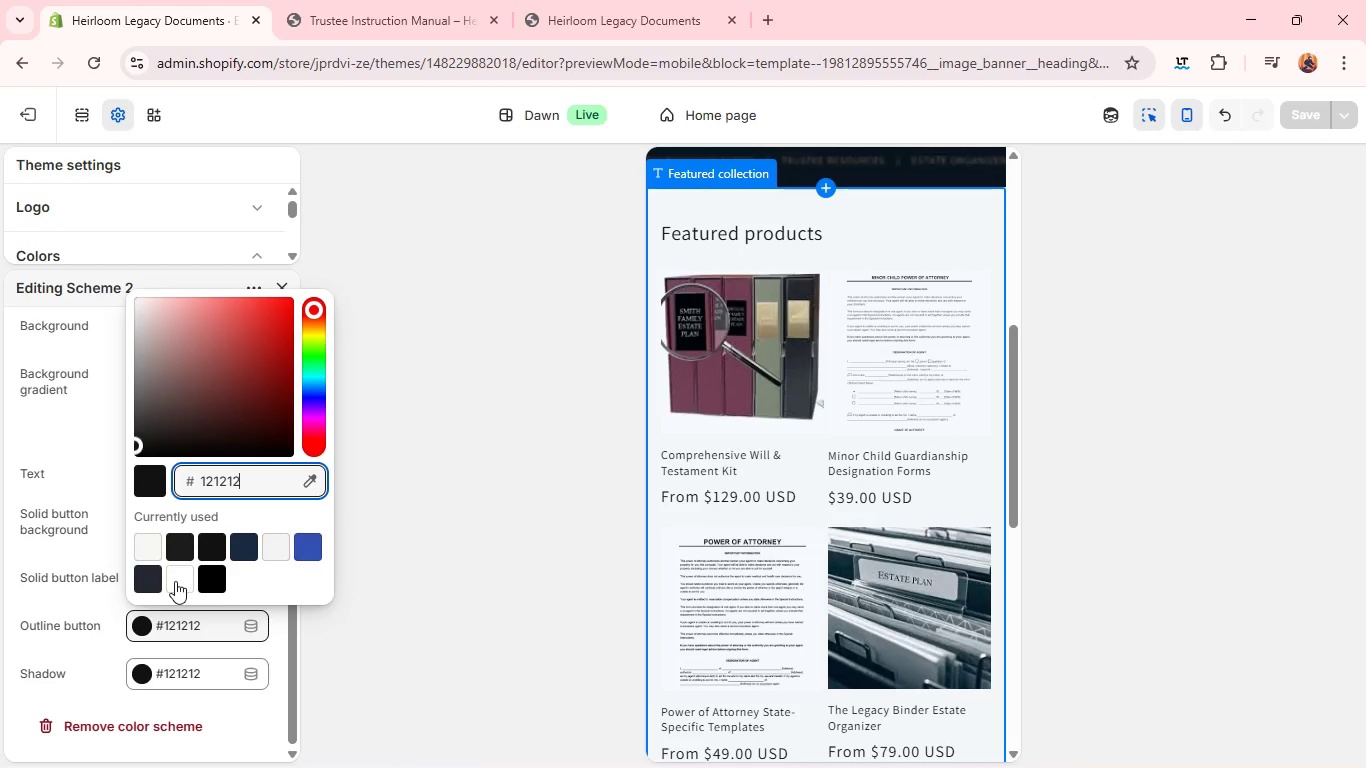 
left_click([174, 581])
 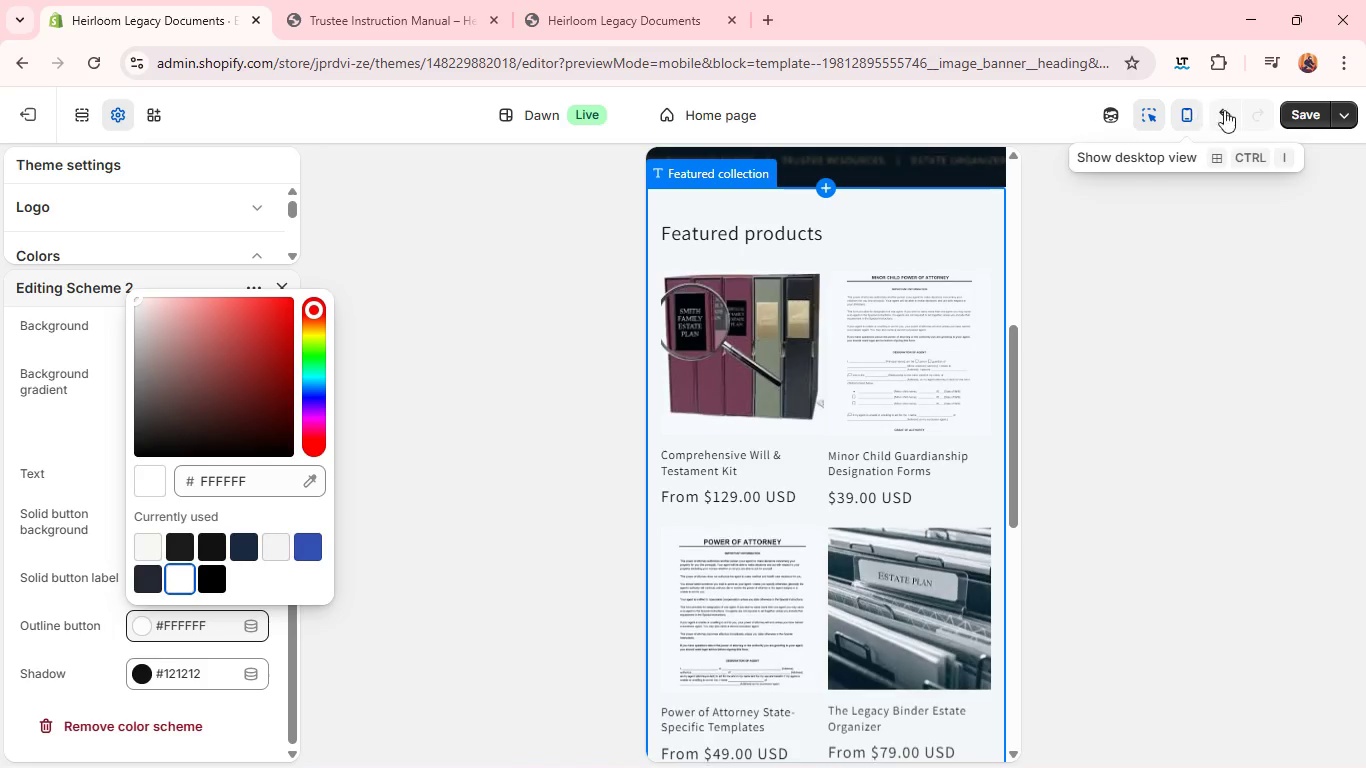 
left_click([1296, 111])
 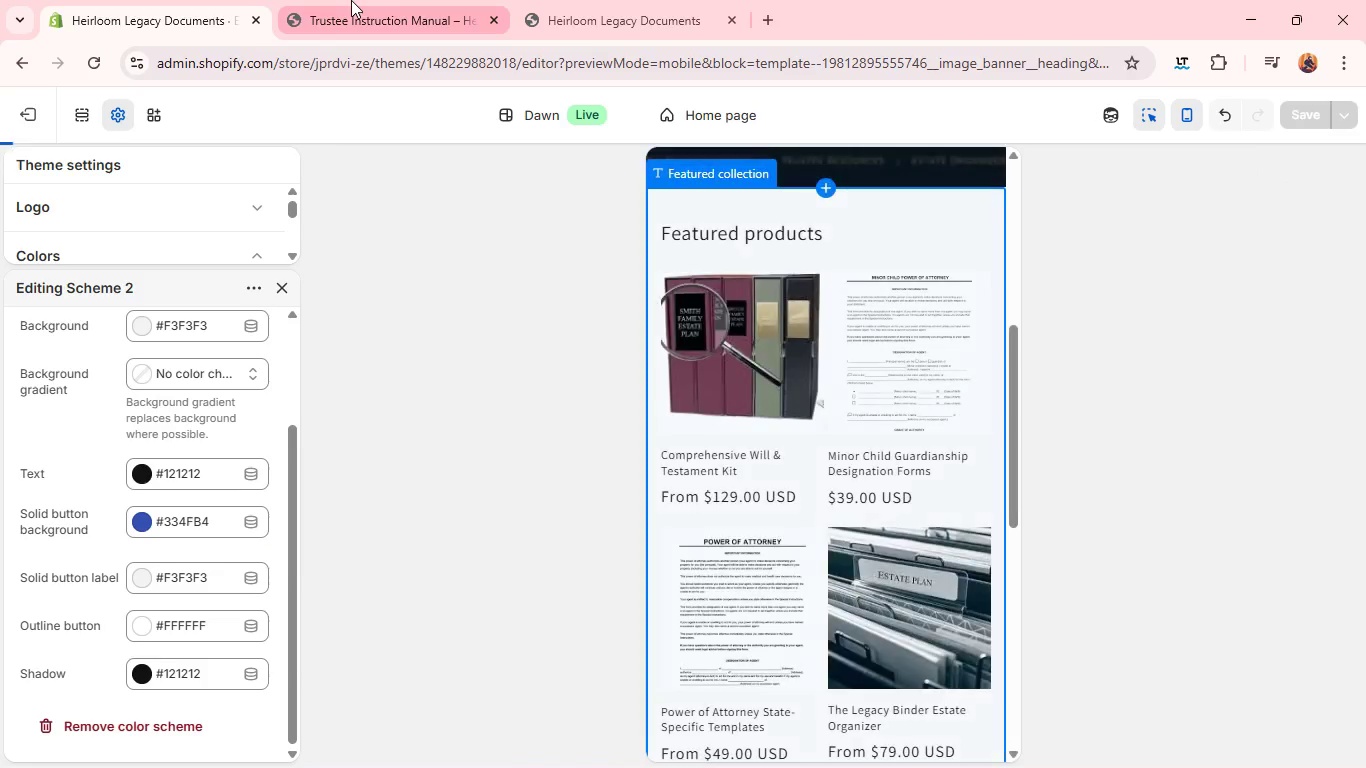 
left_click([351, 0])
 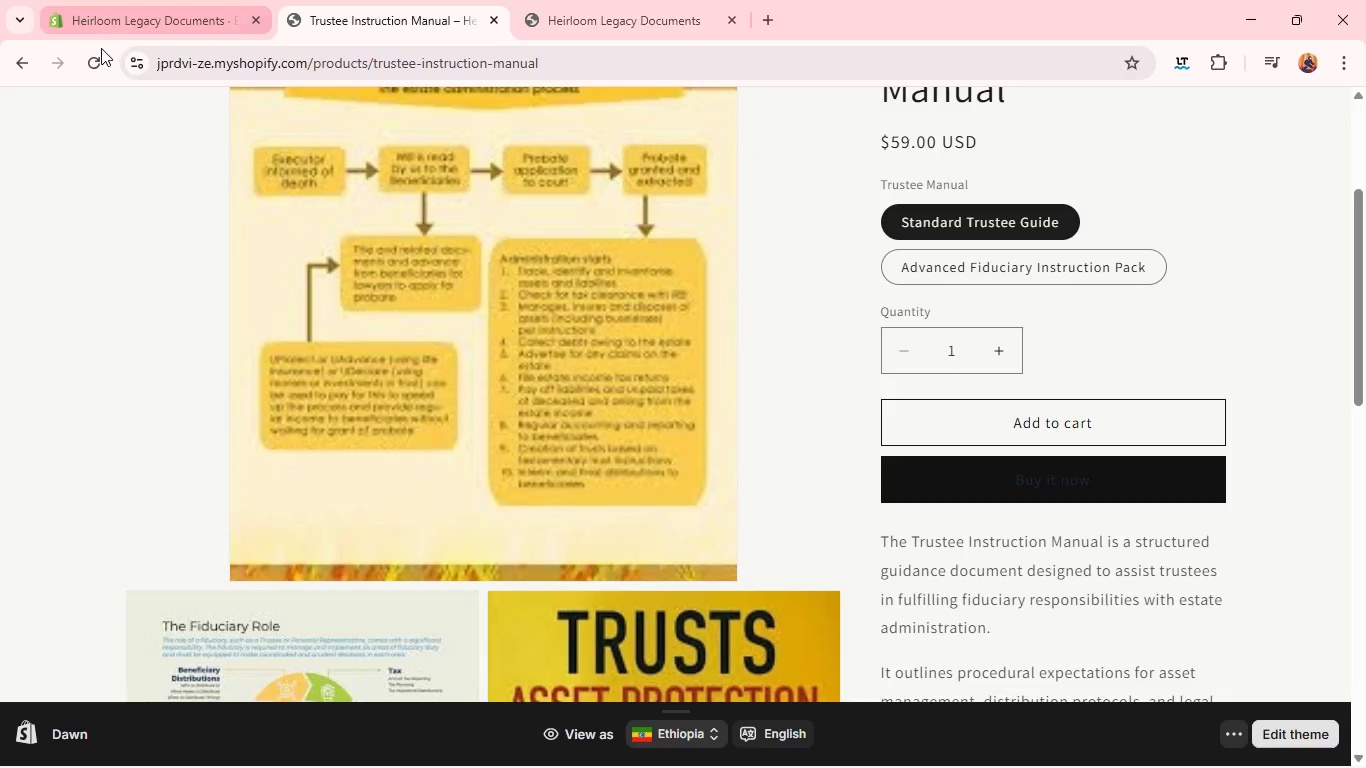 
left_click([99, 51])
 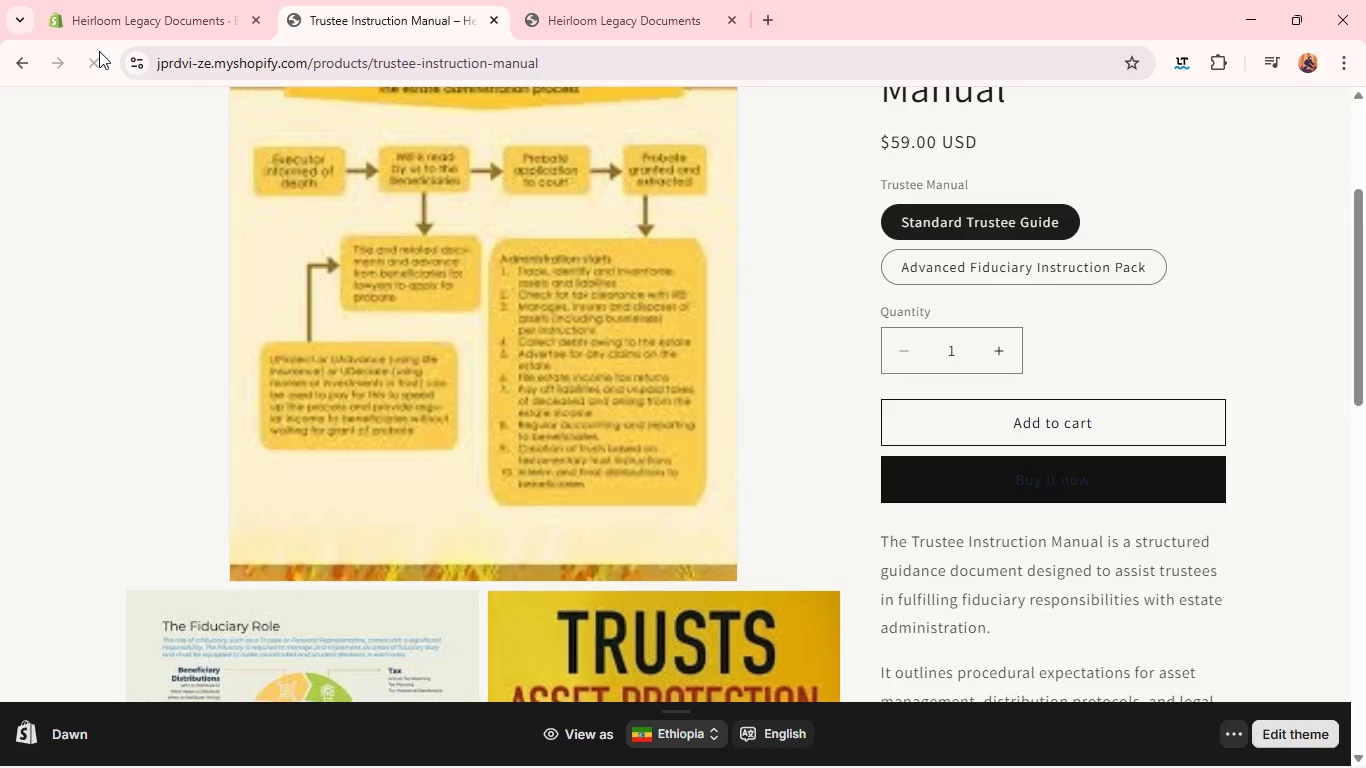 
left_click([214, 3])
 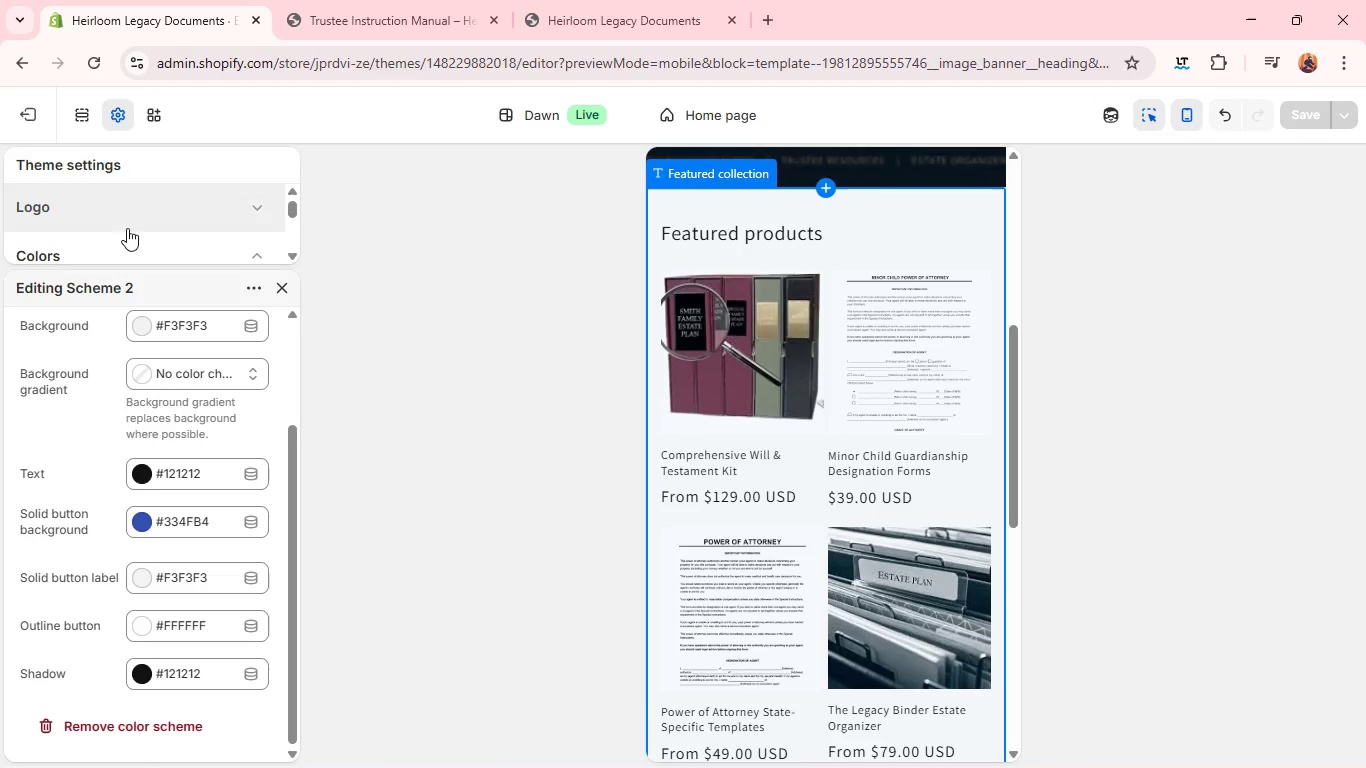 
left_click([284, 289])
 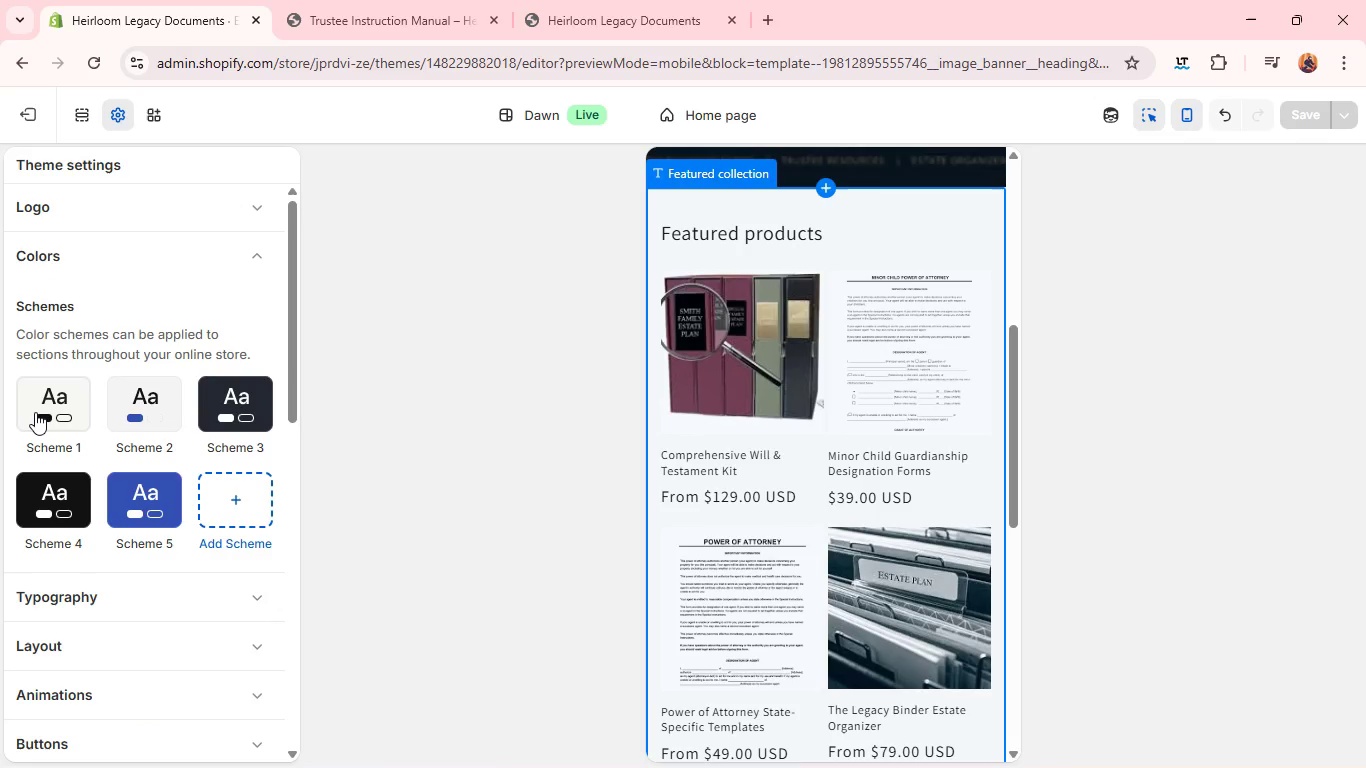 
left_click([35, 412])
 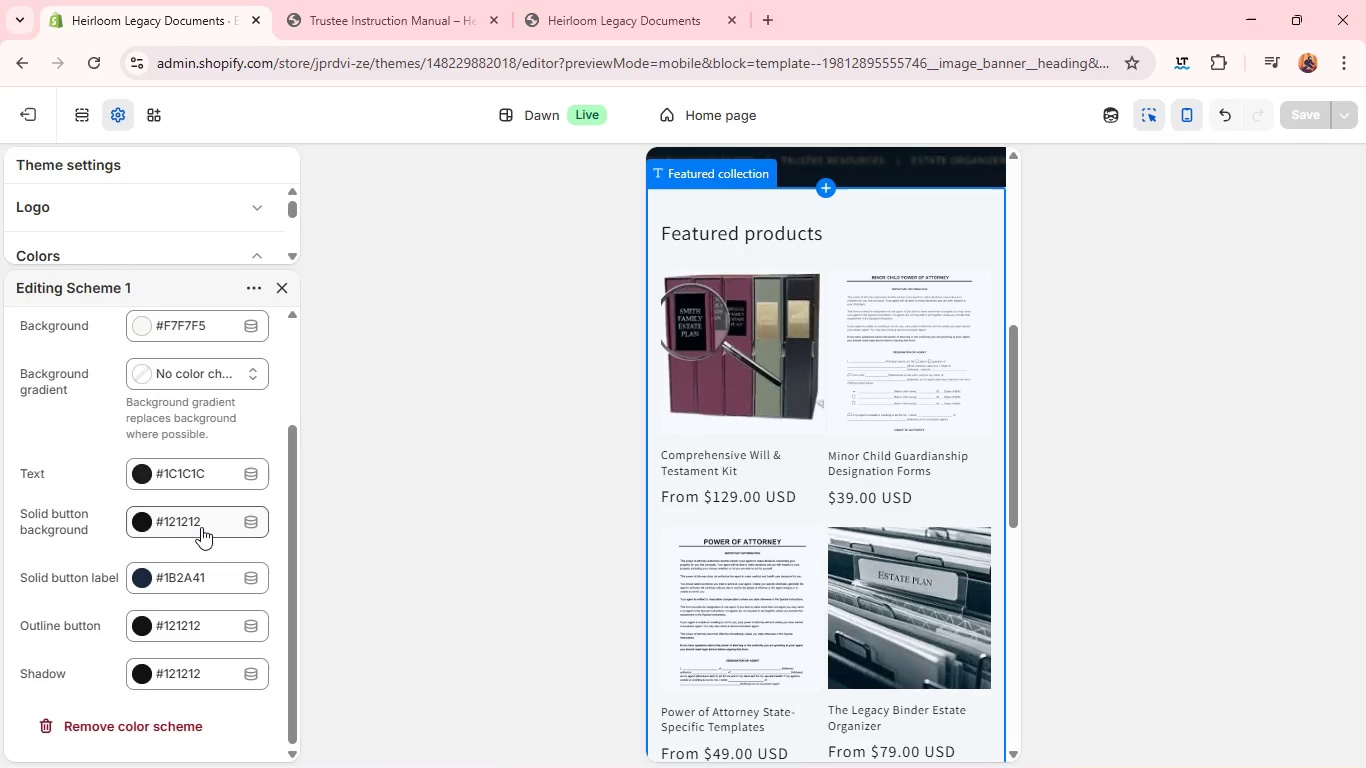 
left_click([189, 578])
 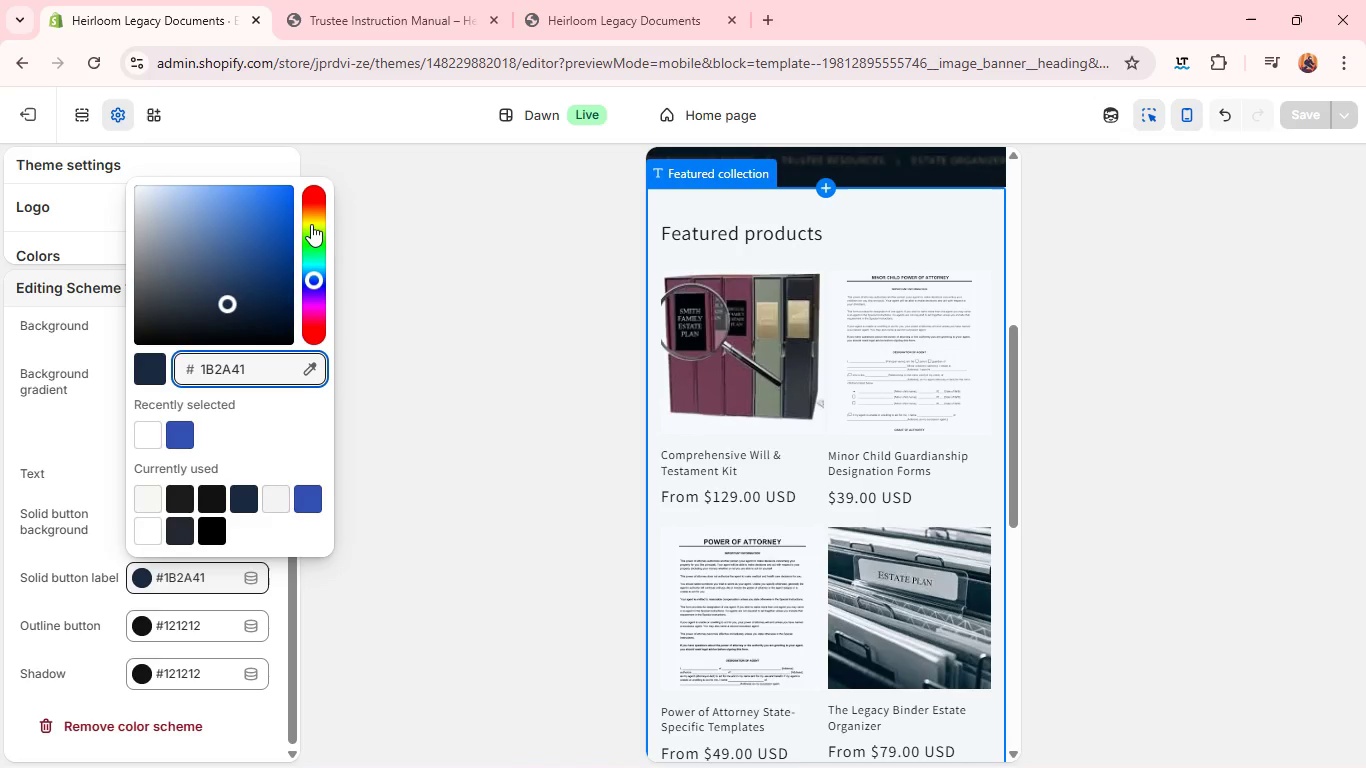 
wait(5.45)
 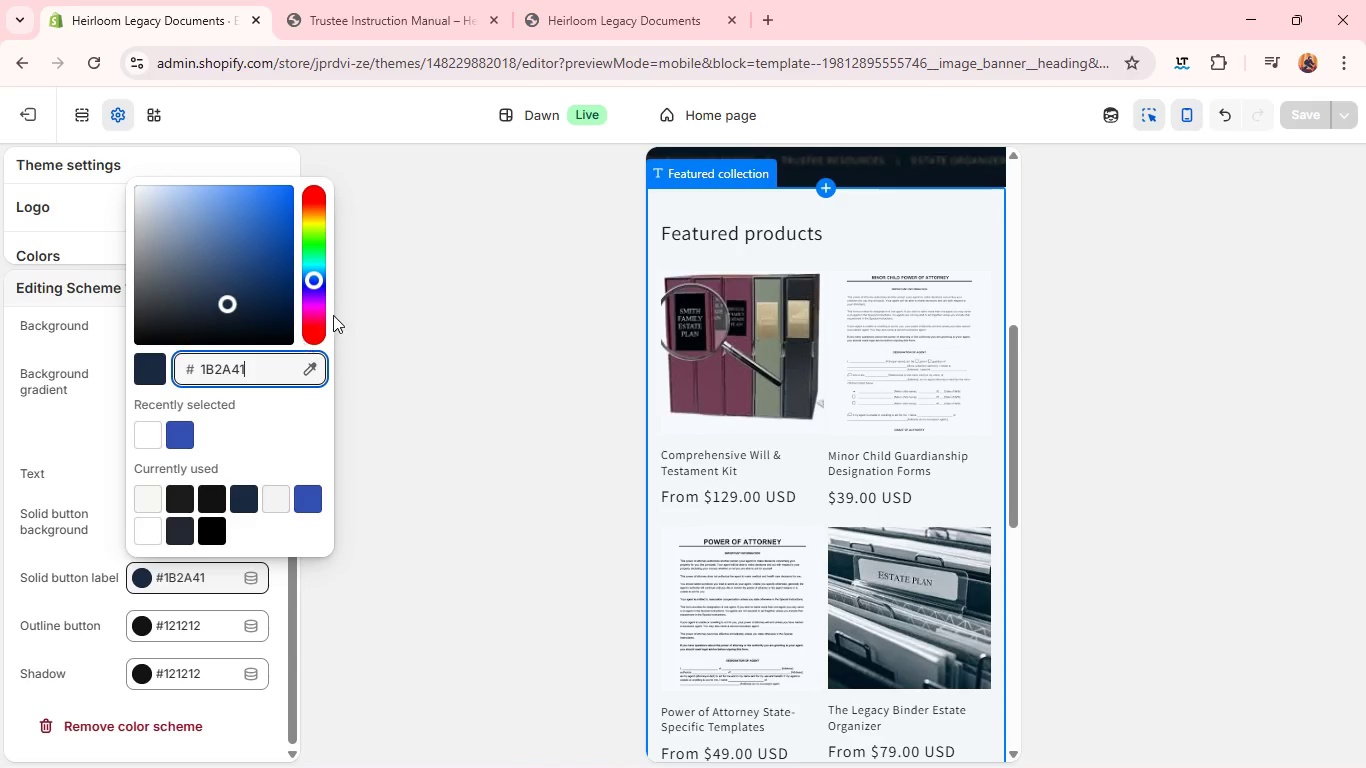 
left_click([310, 195])
 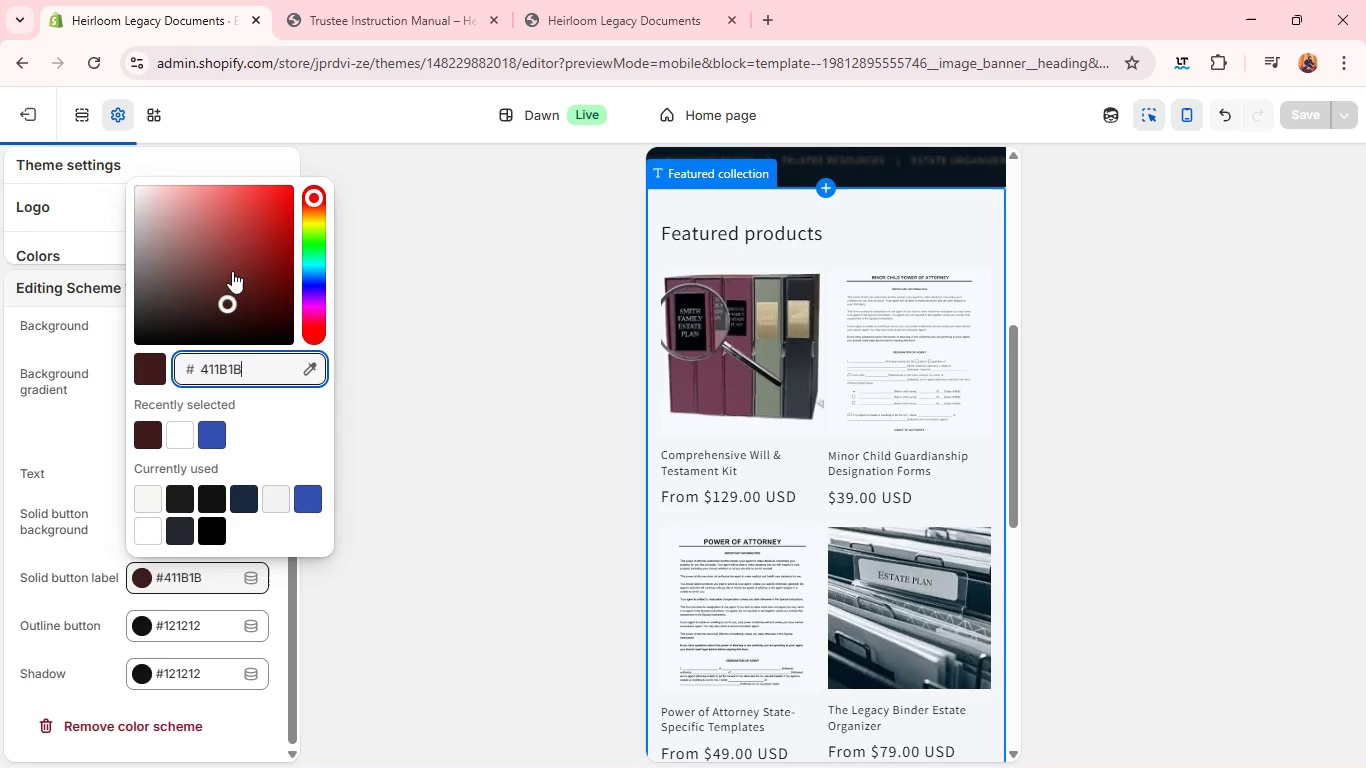 
left_click([238, 263])
 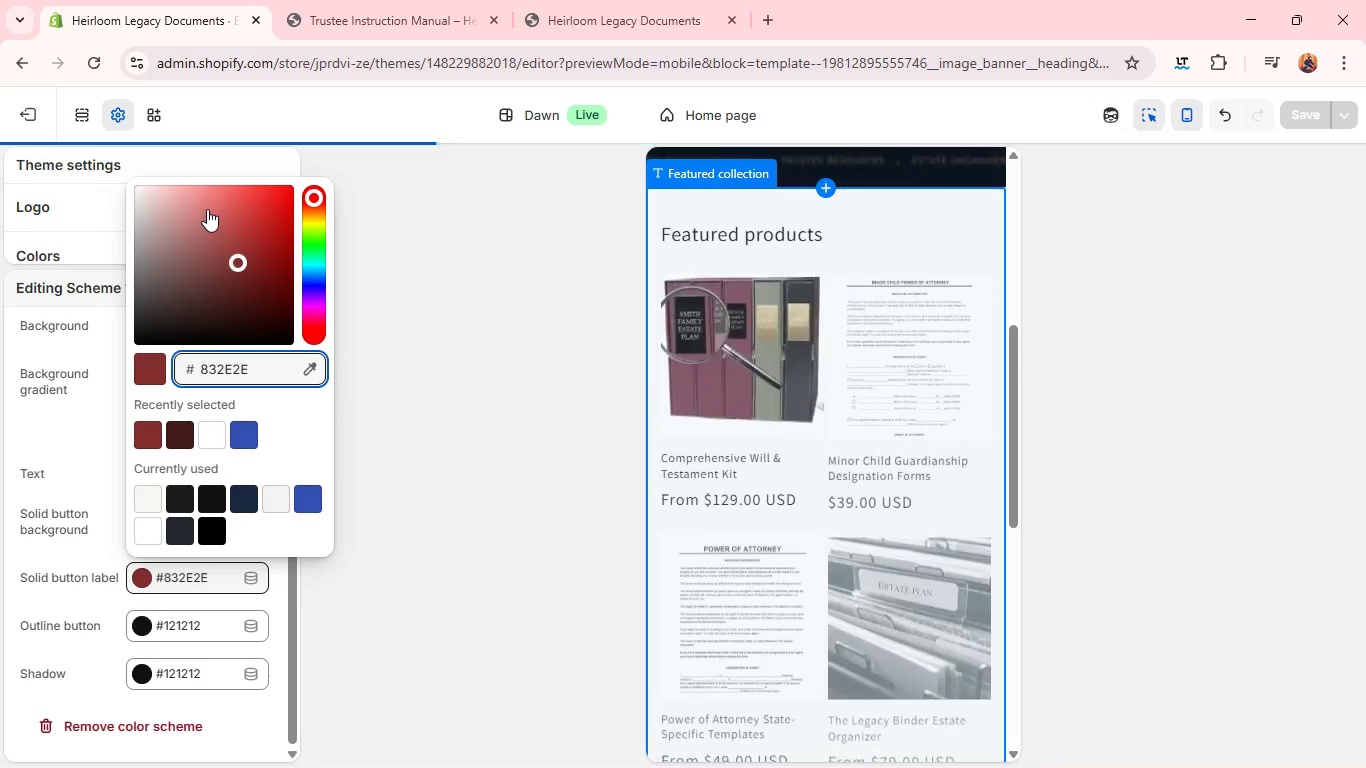 
left_click([207, 209])
 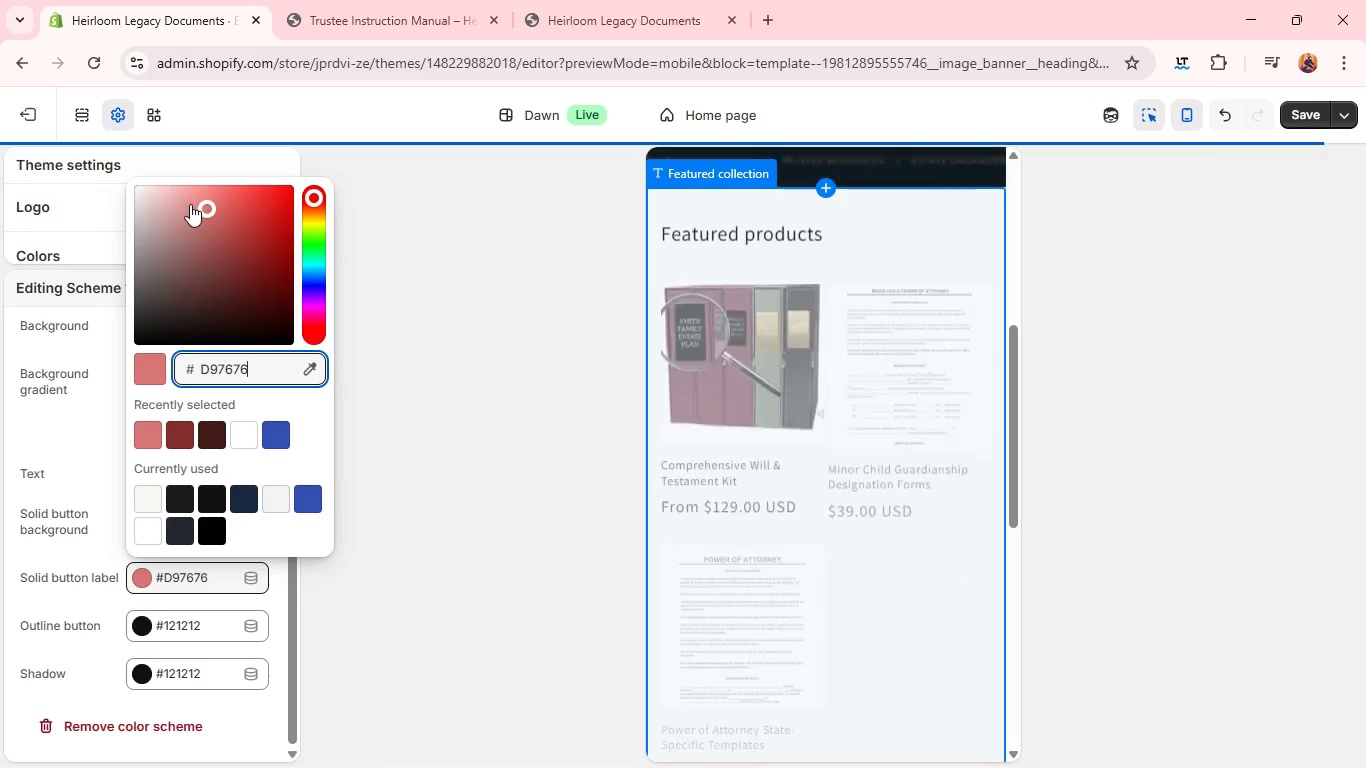 
left_click([190, 204])
 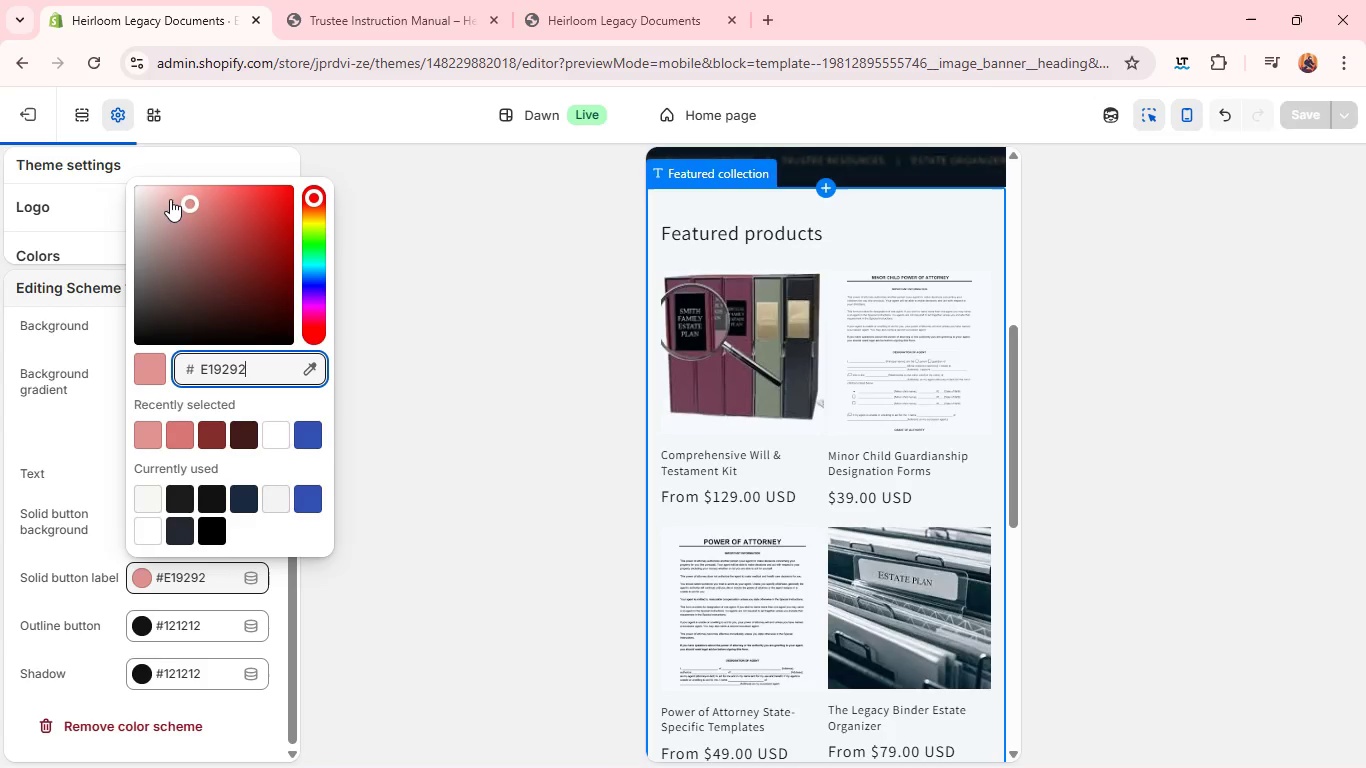 
left_click([164, 189])
 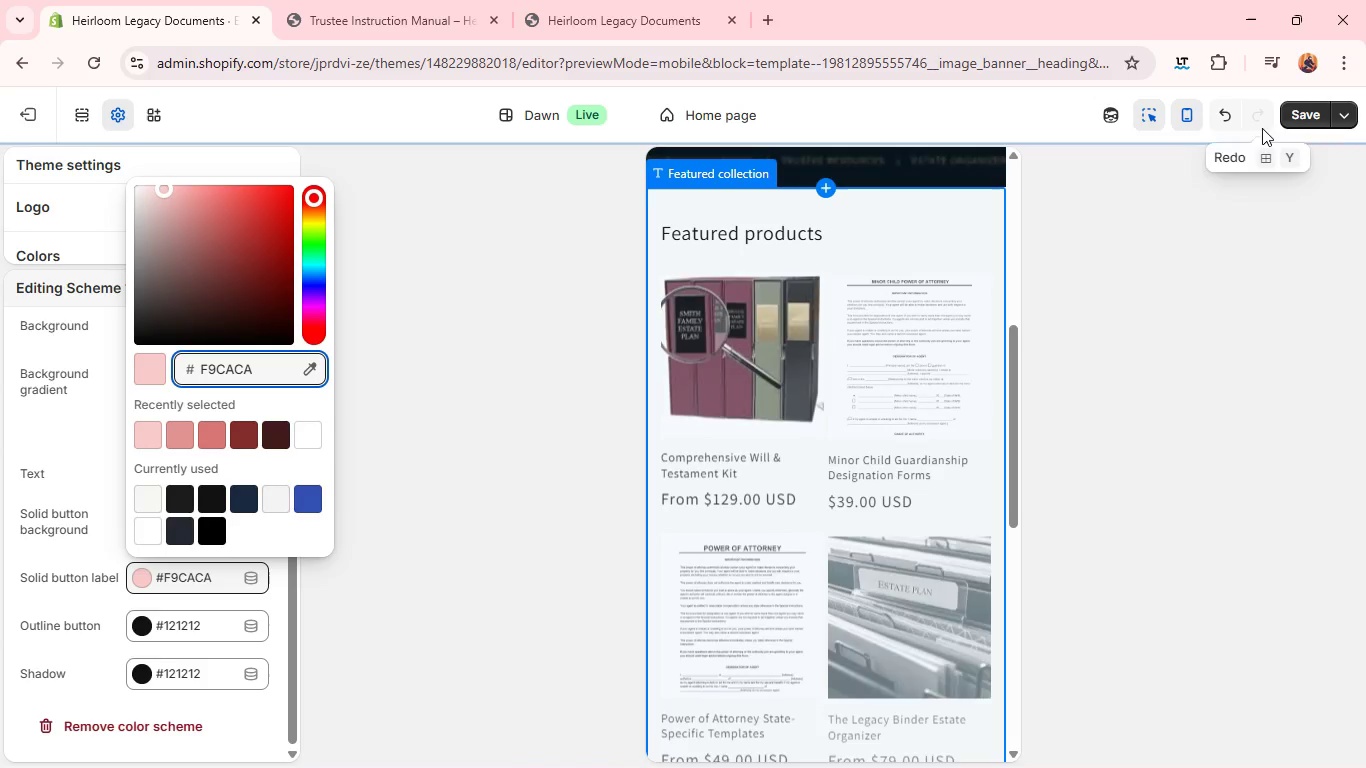 
left_click([1302, 112])
 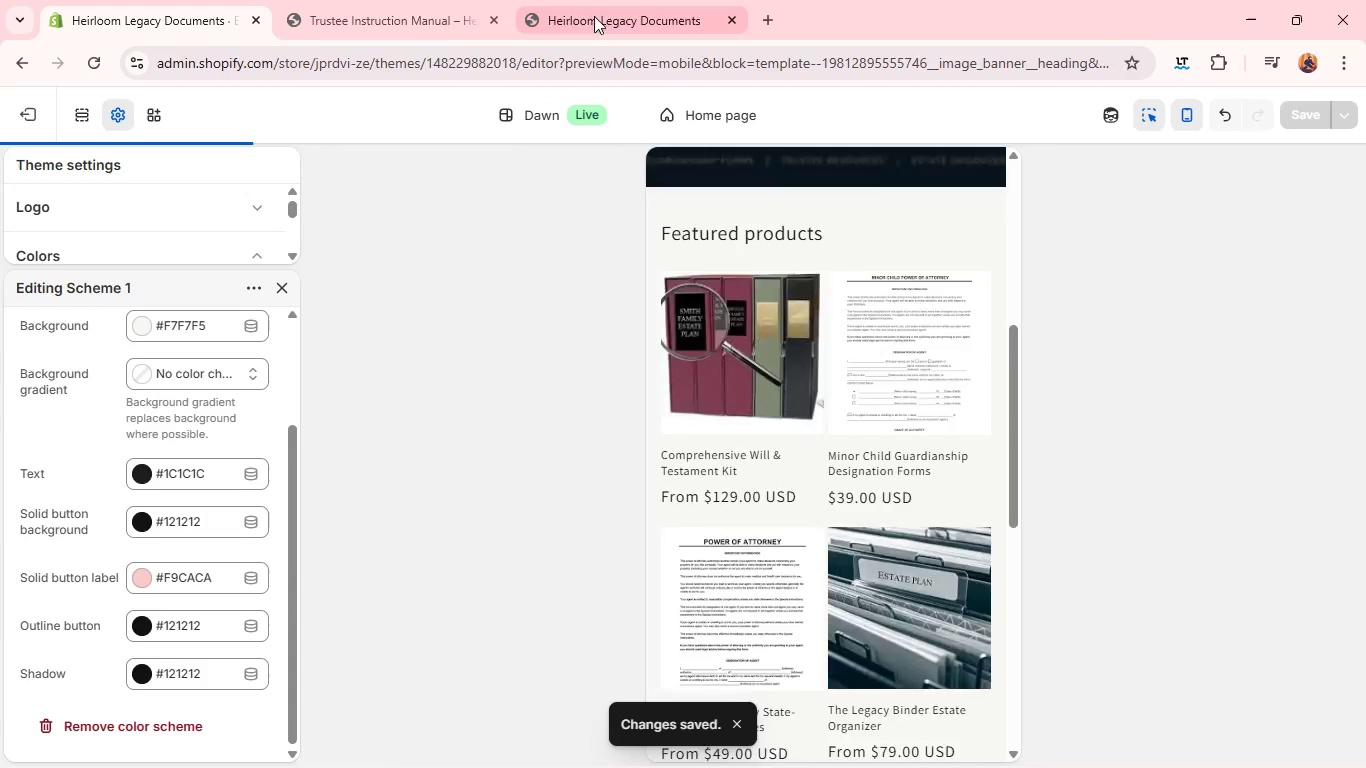 
left_click([421, 32])
 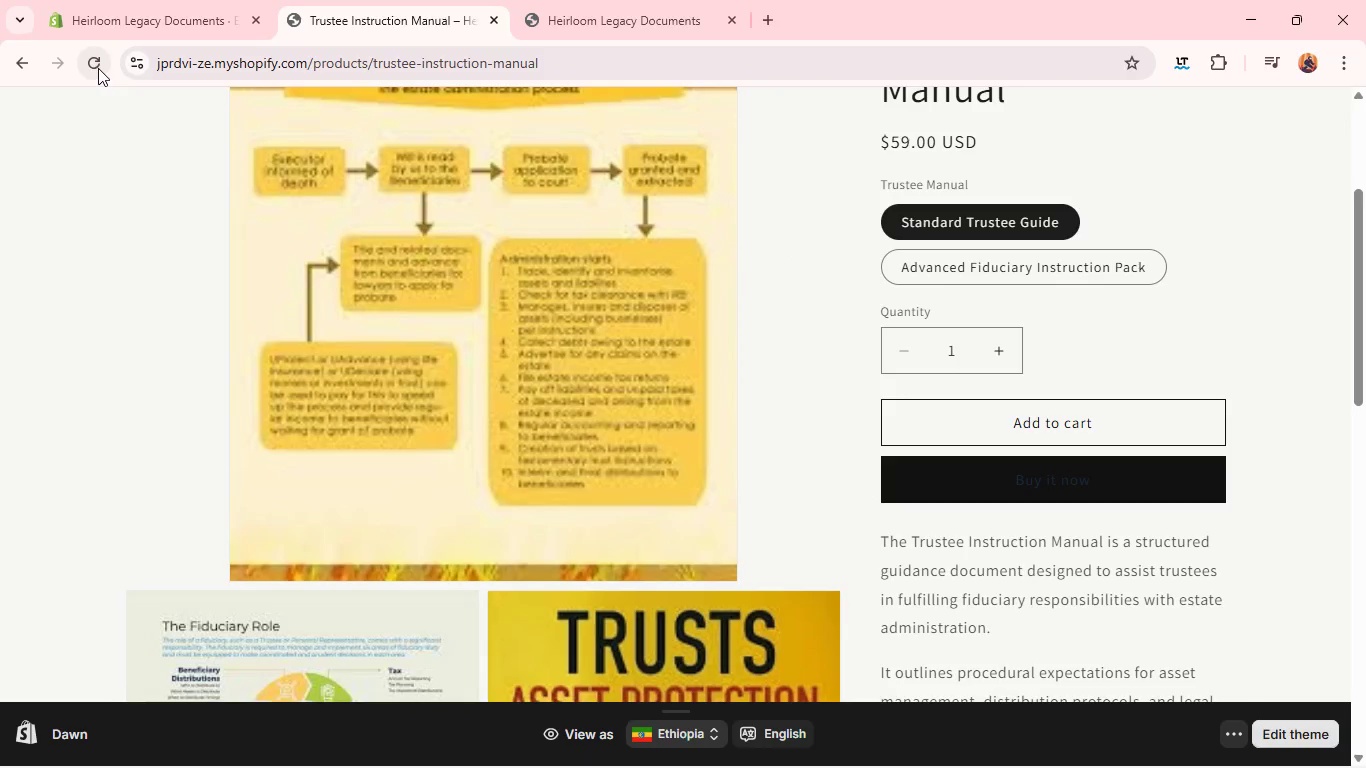 
left_click([98, 68])
 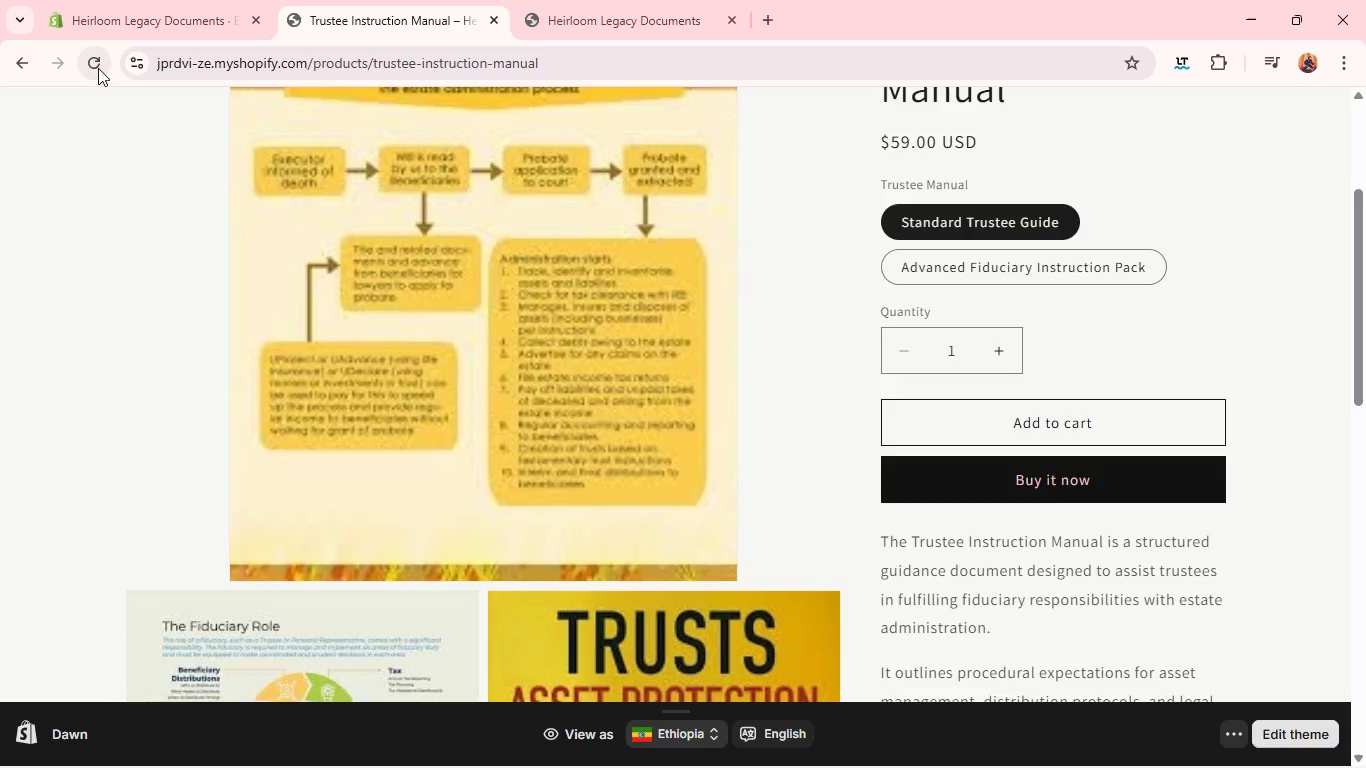 
wait(6.11)
 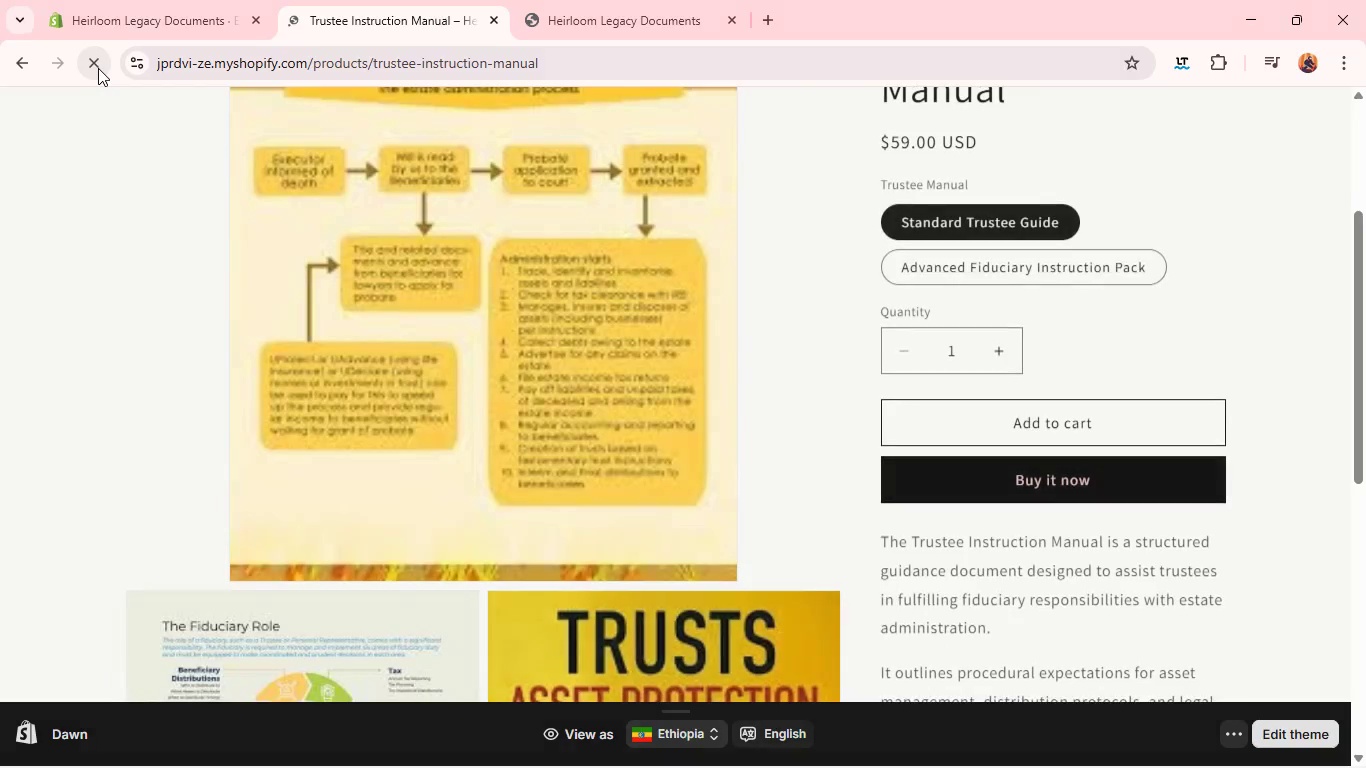 
left_click([207, 0])
 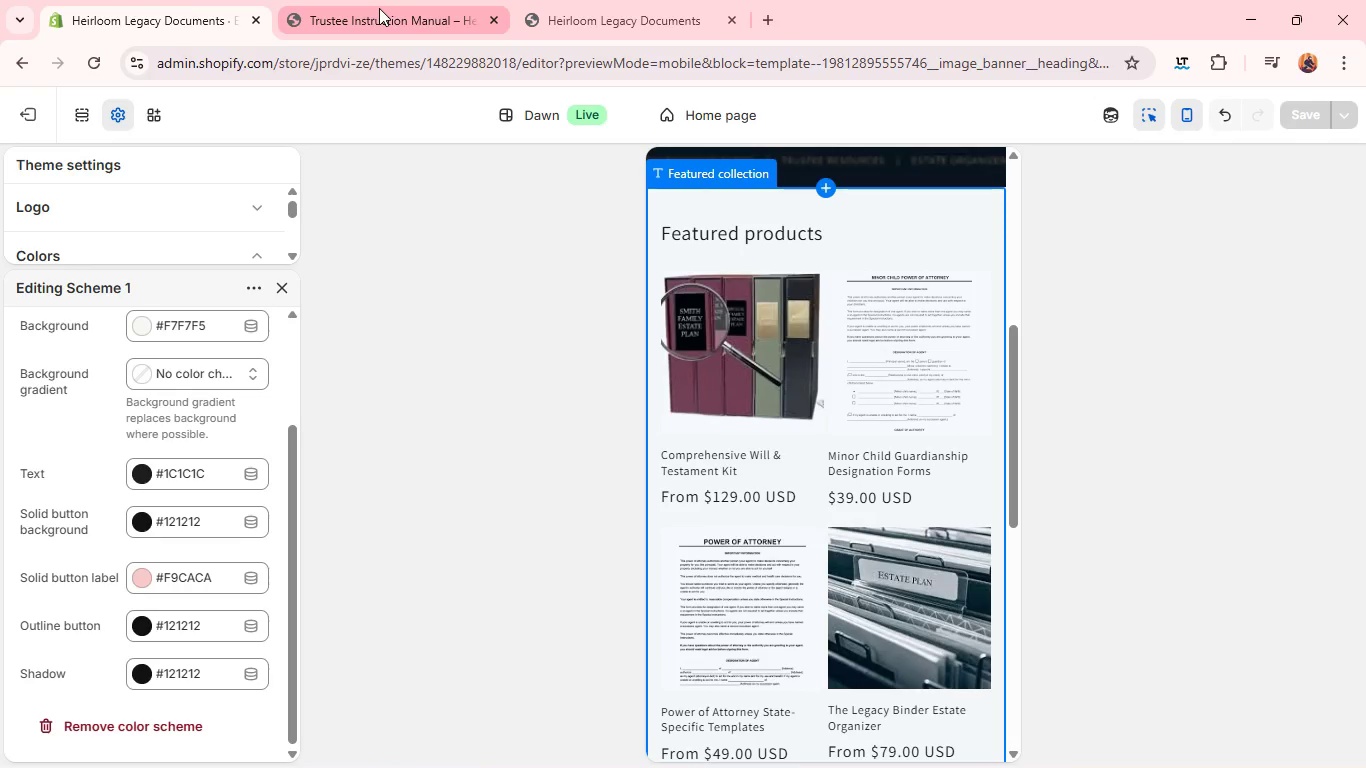 
left_click([379, 8])
 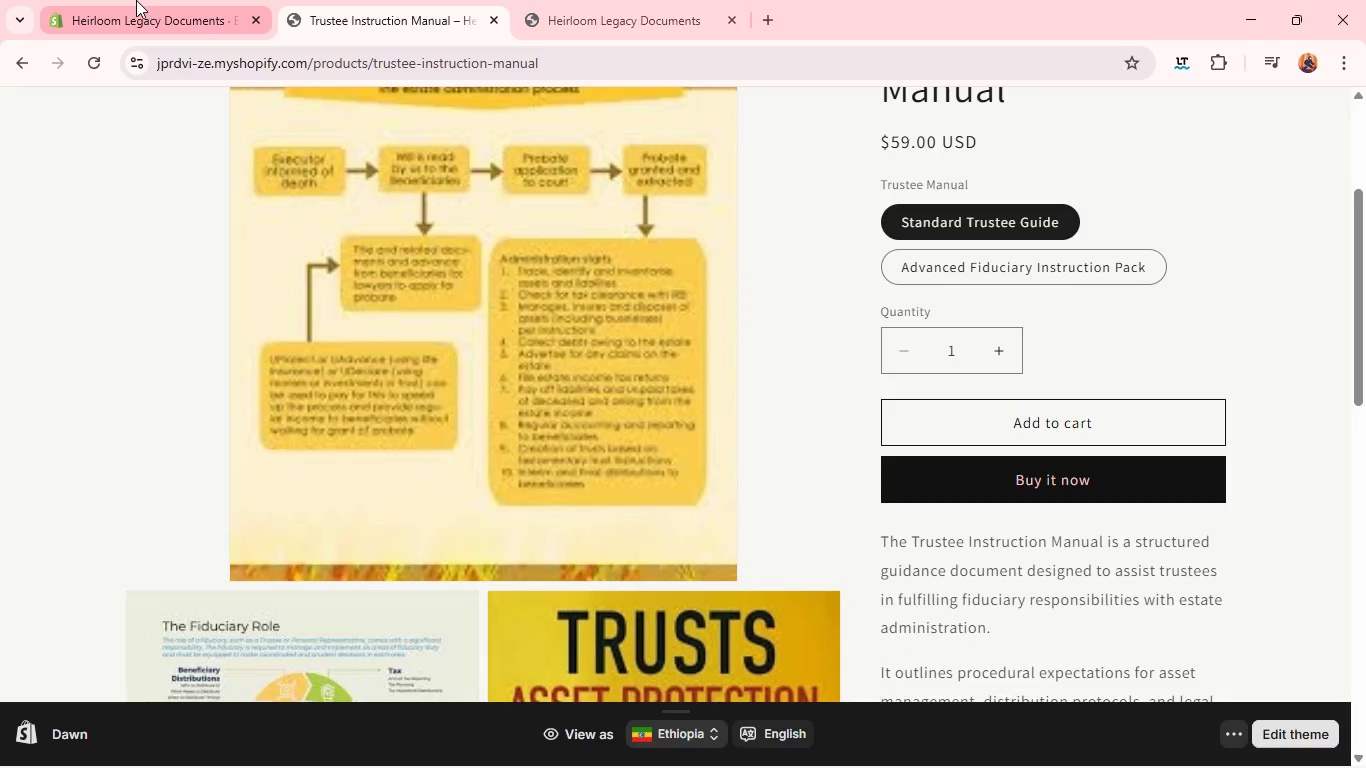 
left_click([132, 9])
 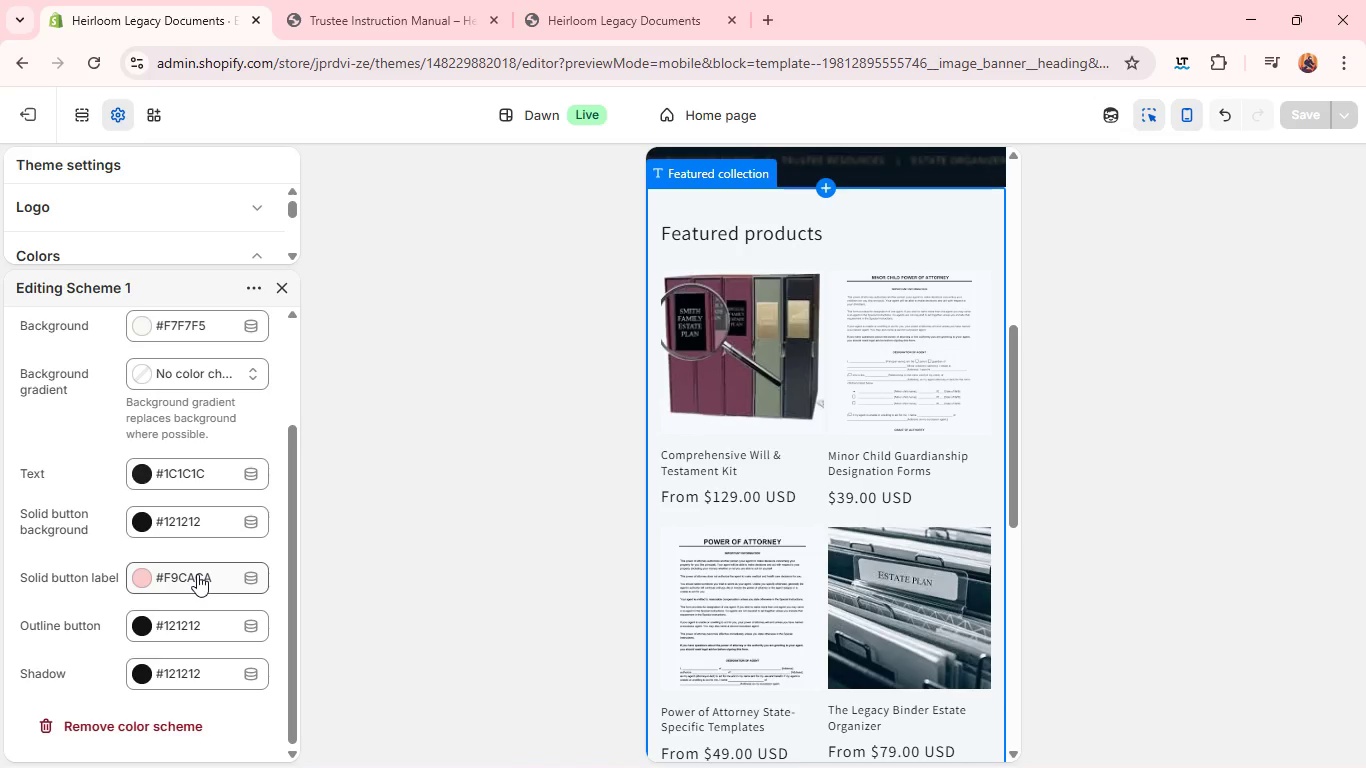 
left_click([197, 574])
 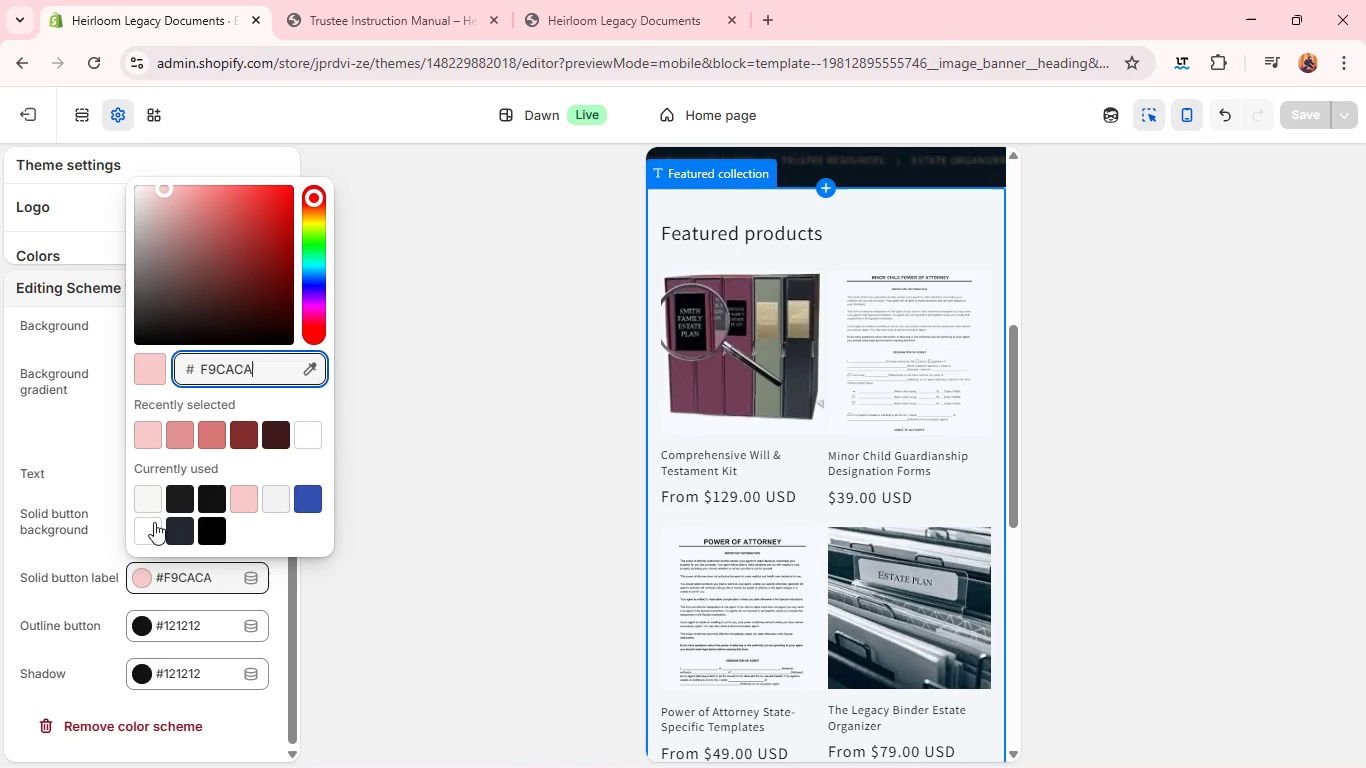 
left_click([151, 525])
 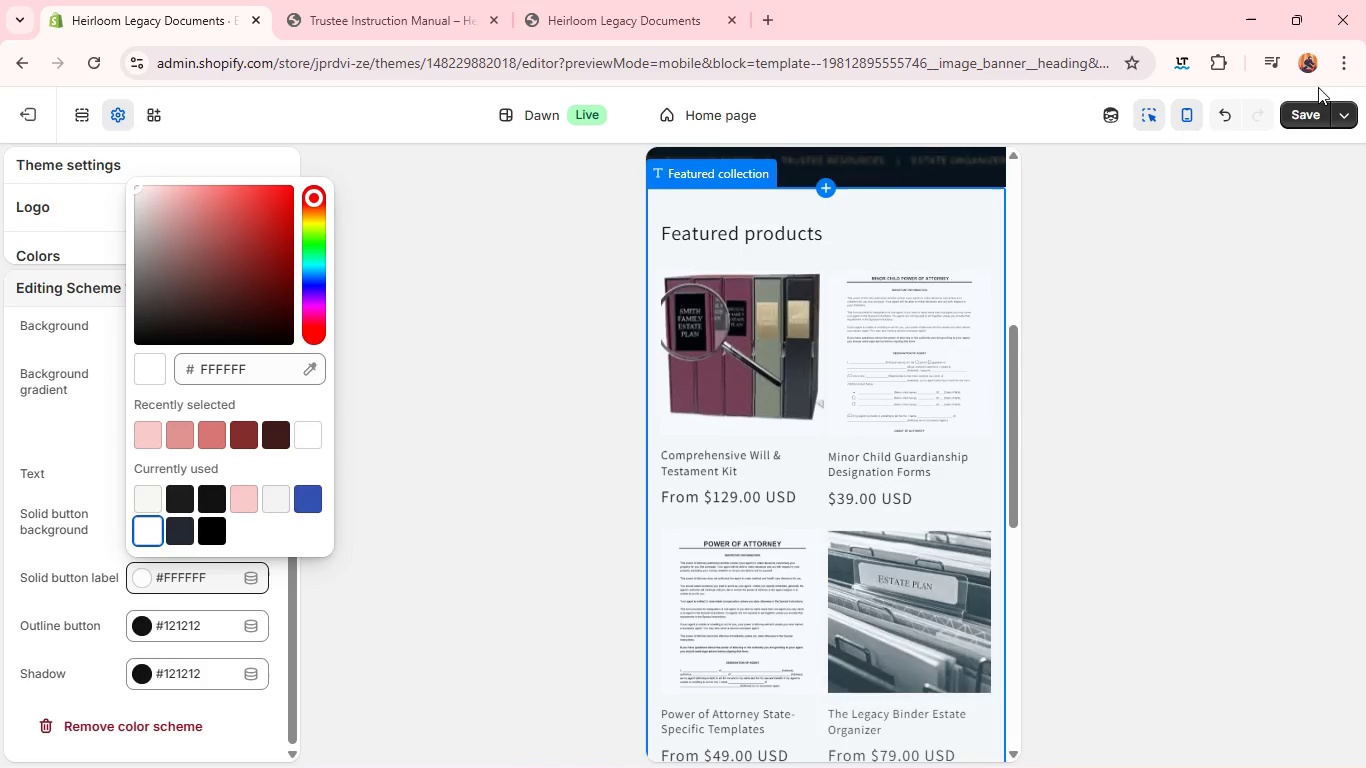 
left_click([1306, 117])
 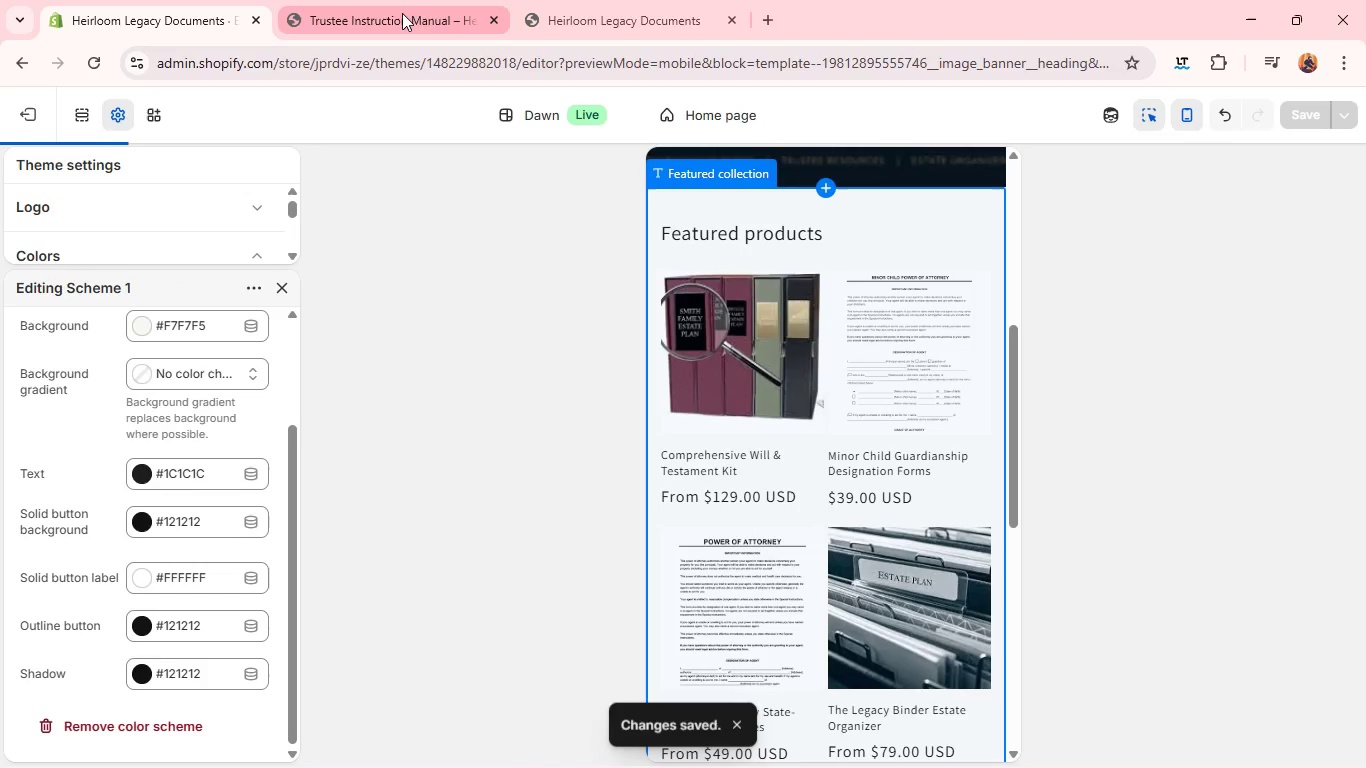 
left_click([402, 13])
 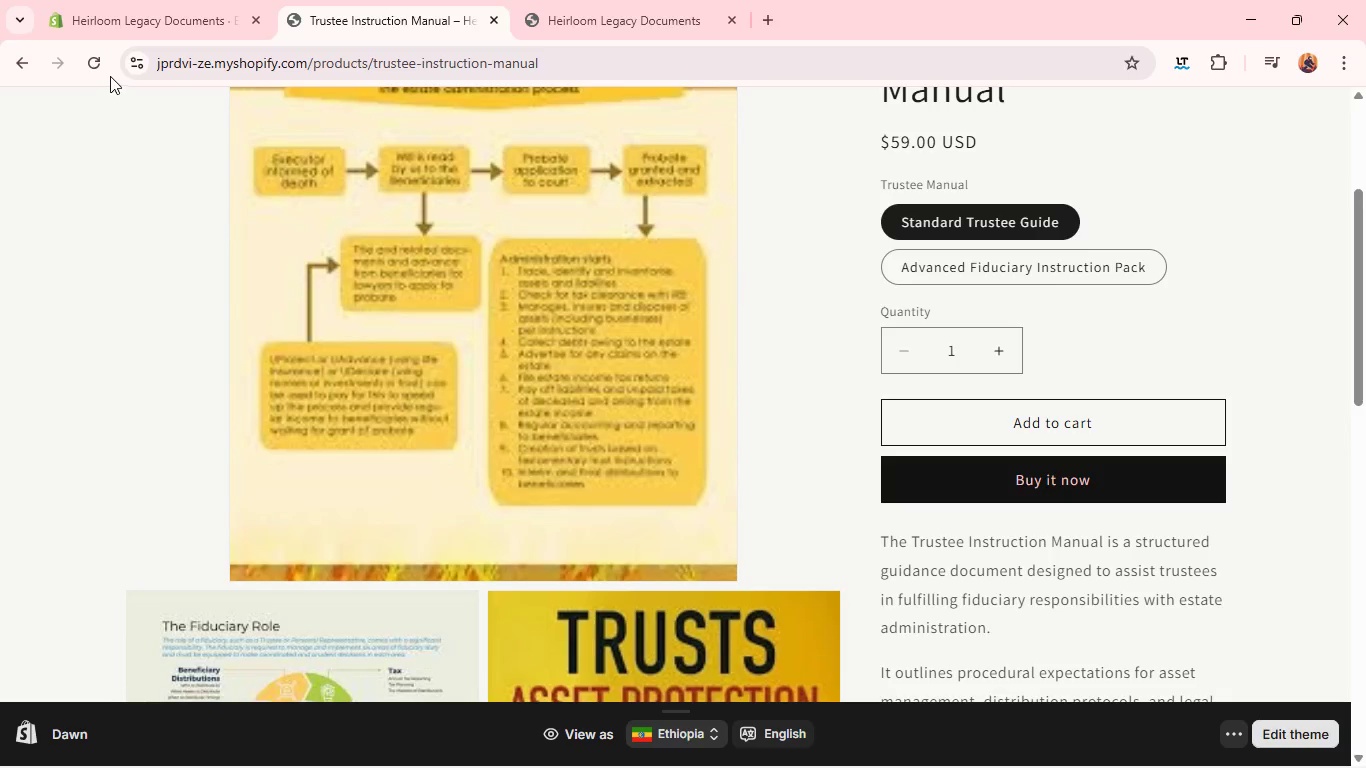 
left_click([97, 66])
 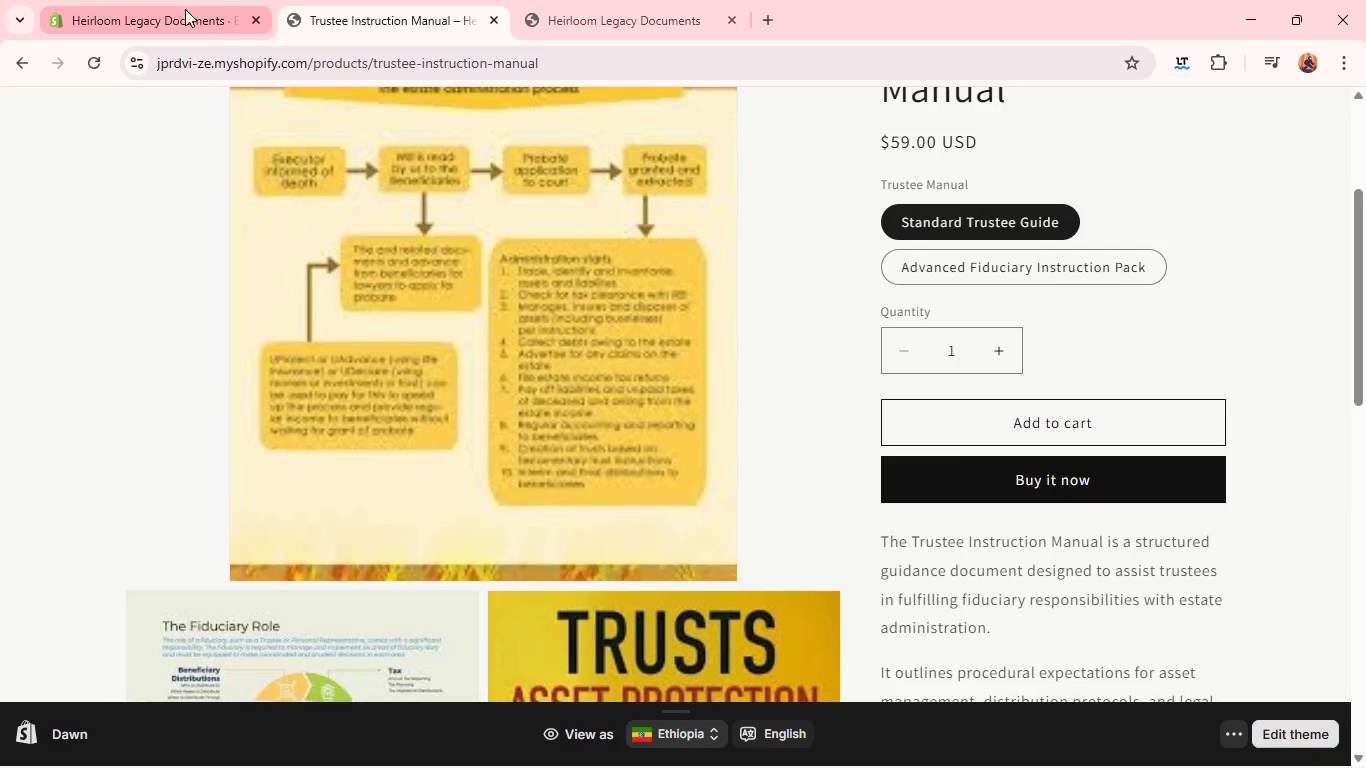 
left_click([136, 5])
 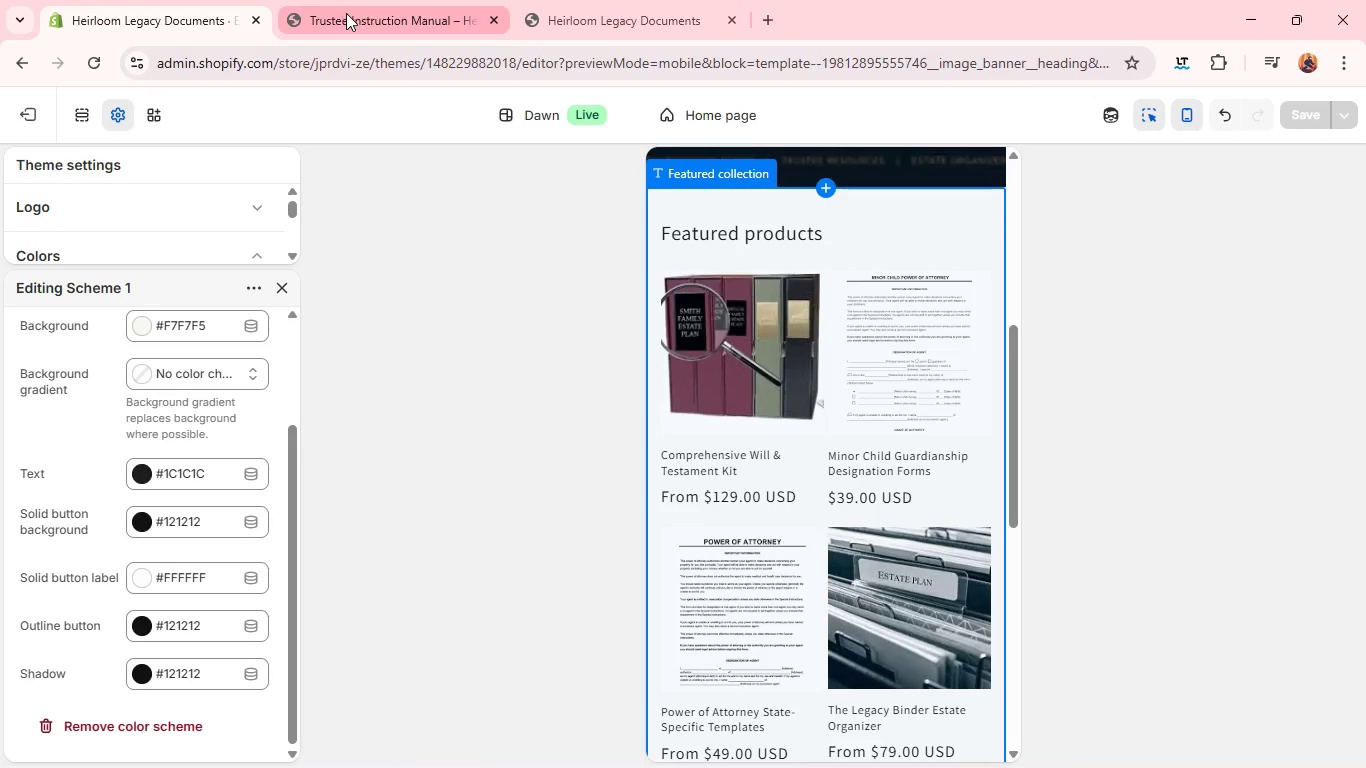 